 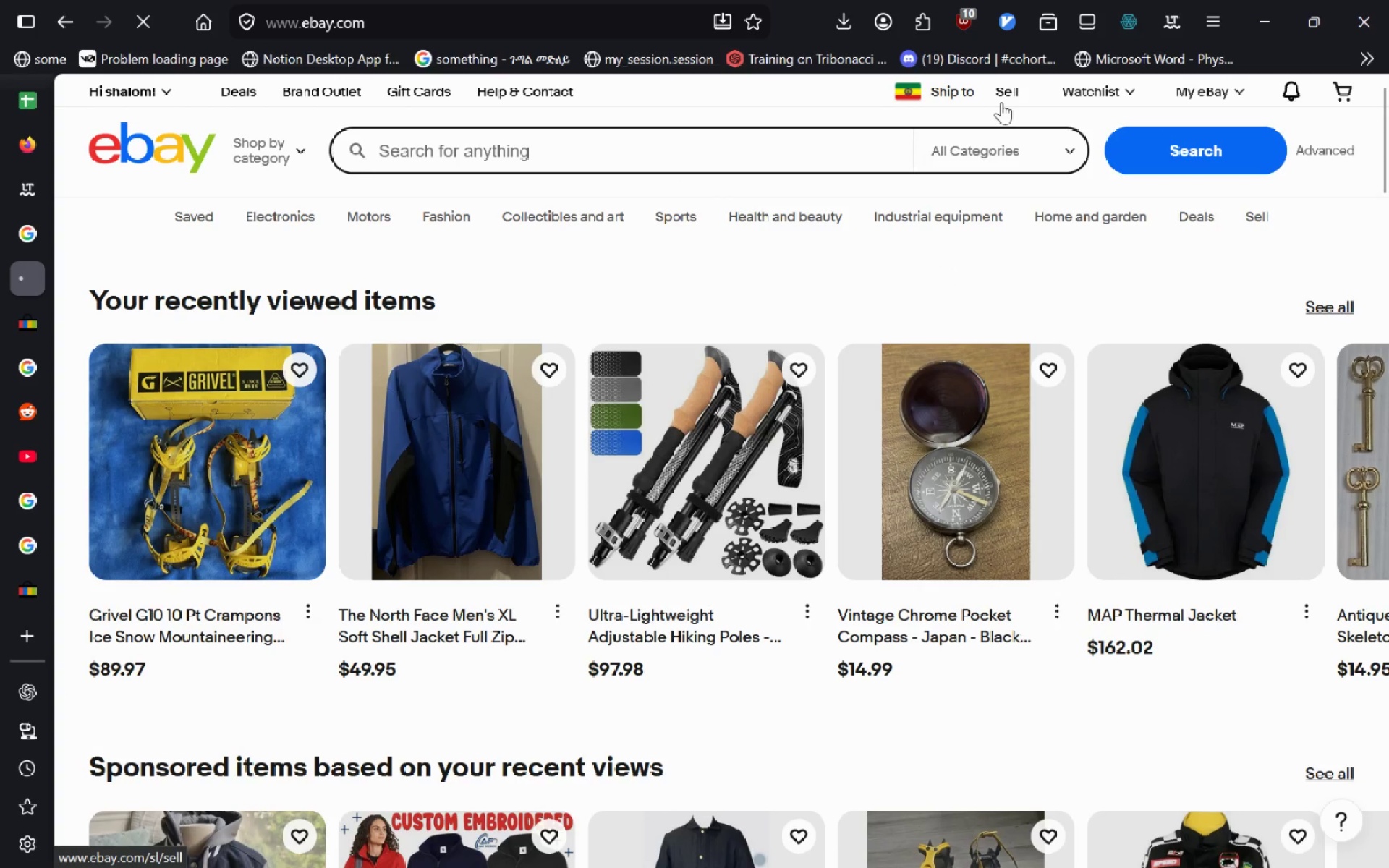 
left_click([166, 468])
 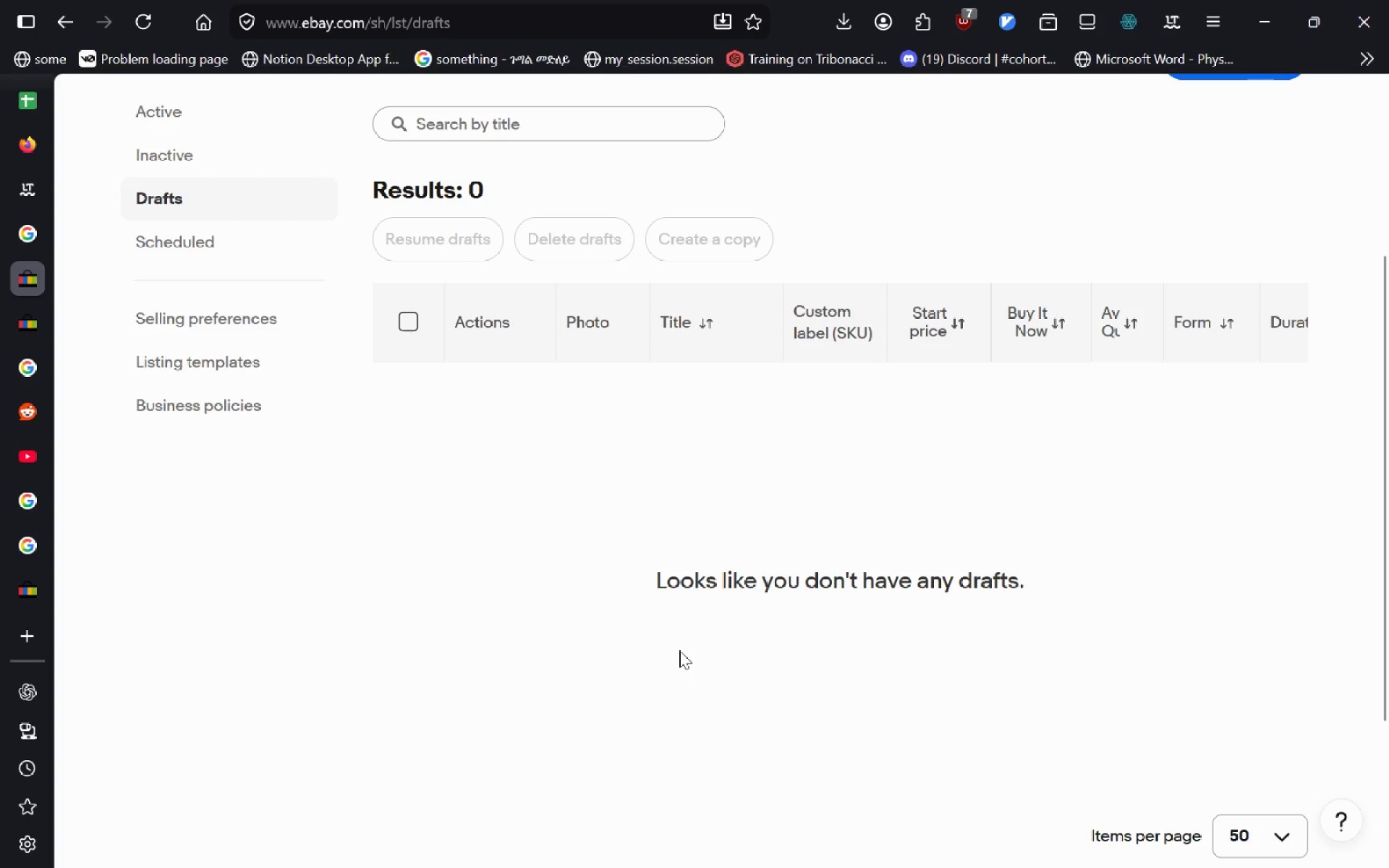 
wait(10.42)
 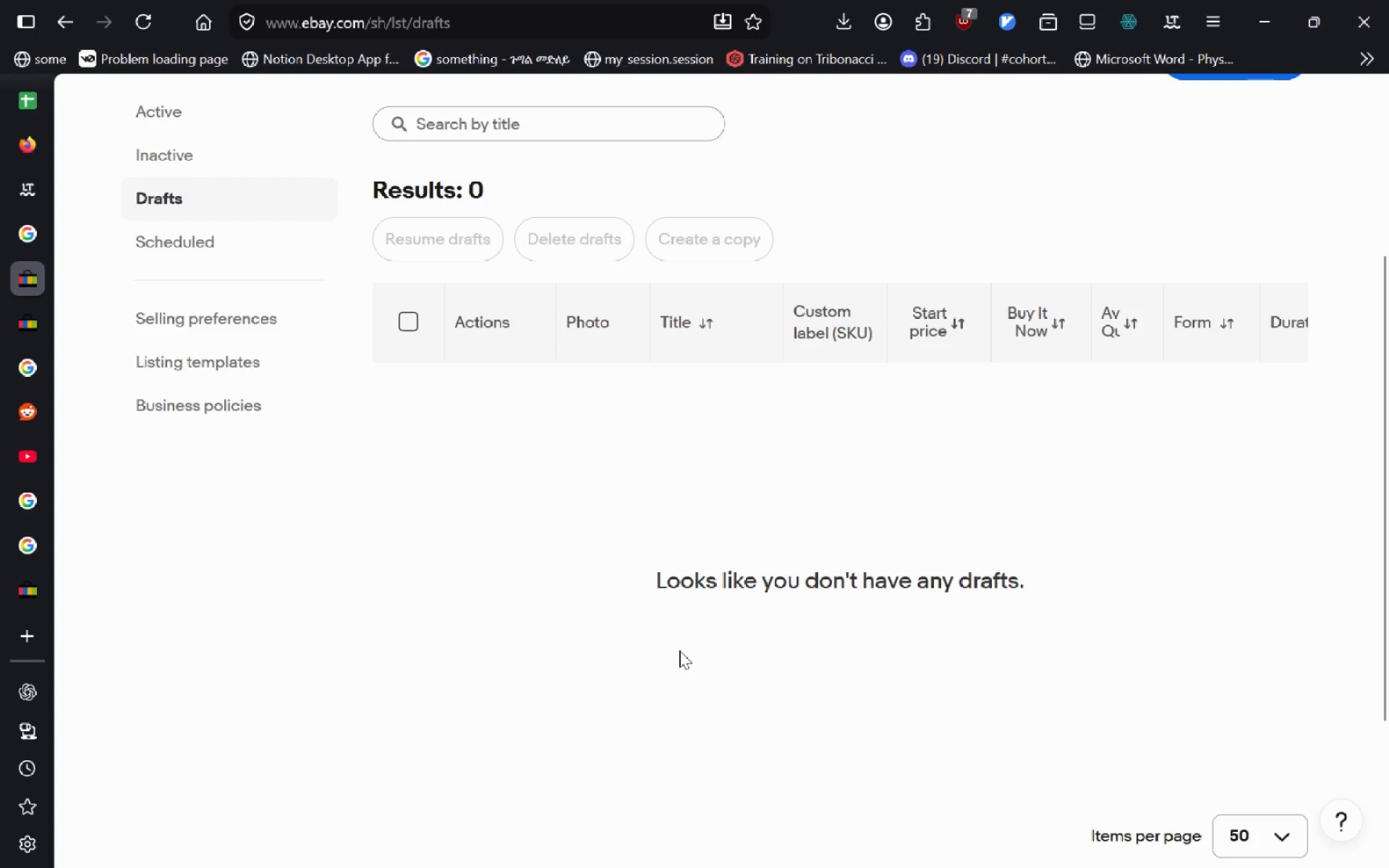 
left_click([153, 38])
 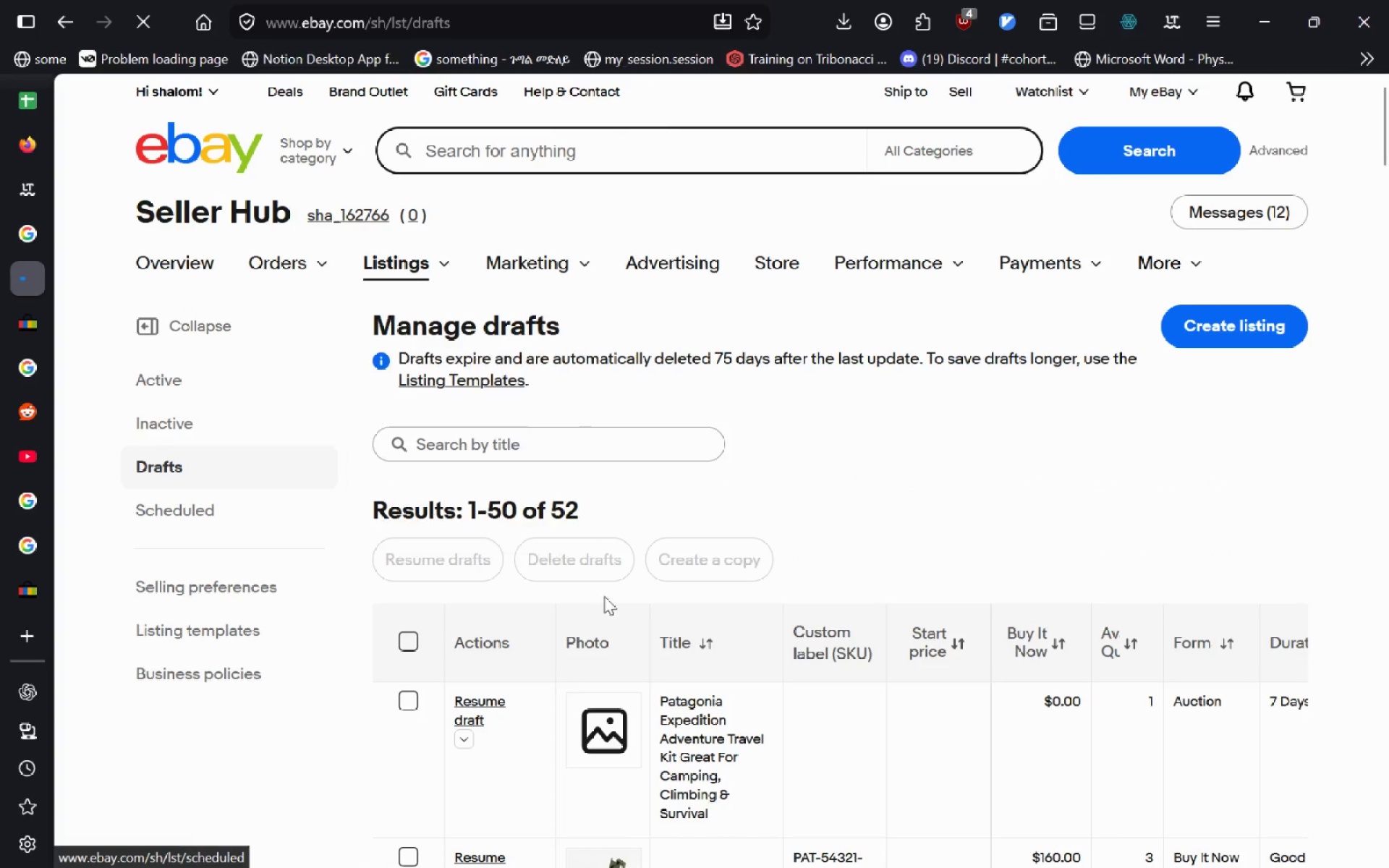 
left_click([865, 545])
 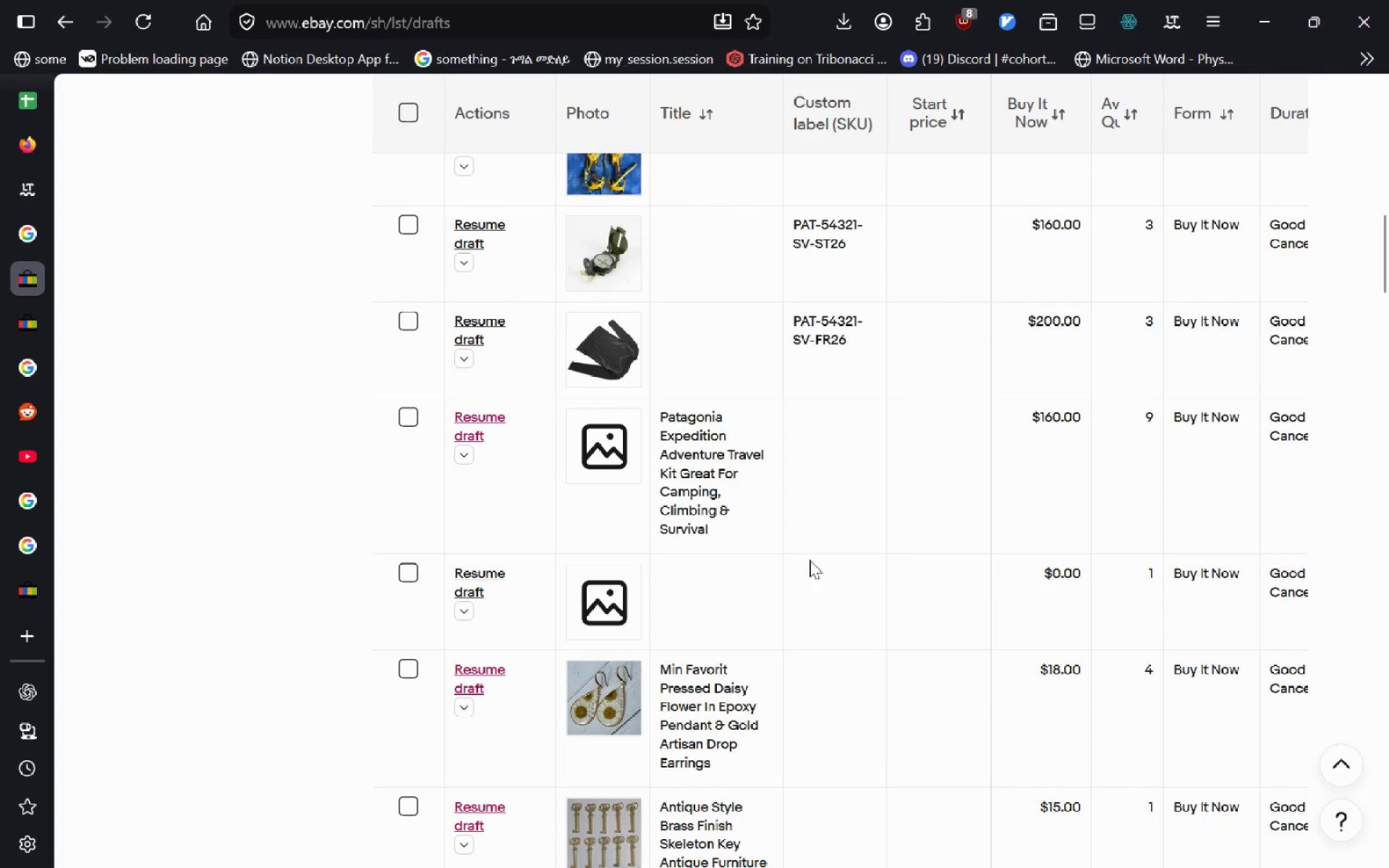 
wait(13.11)
 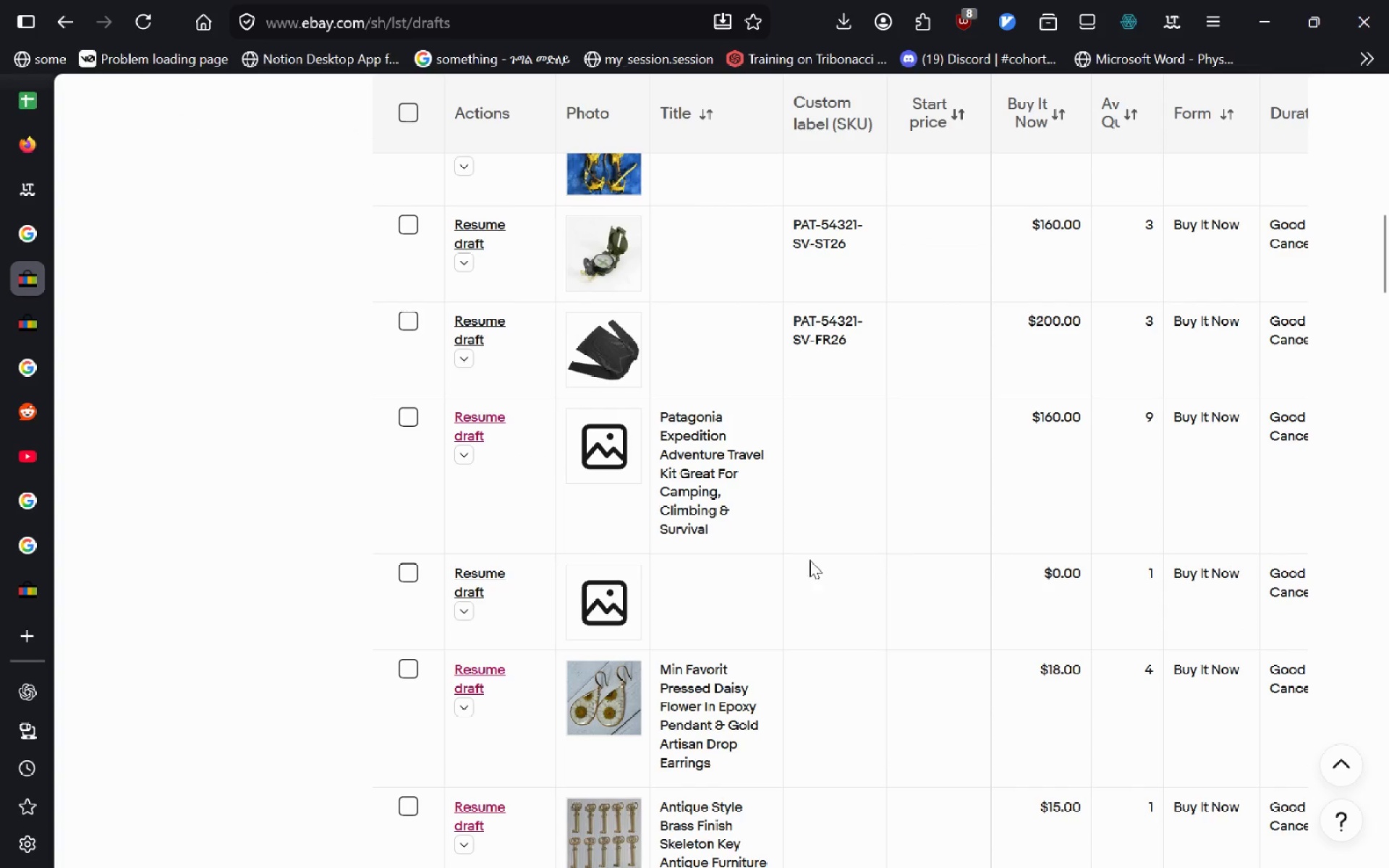 
left_click([471, 412])
 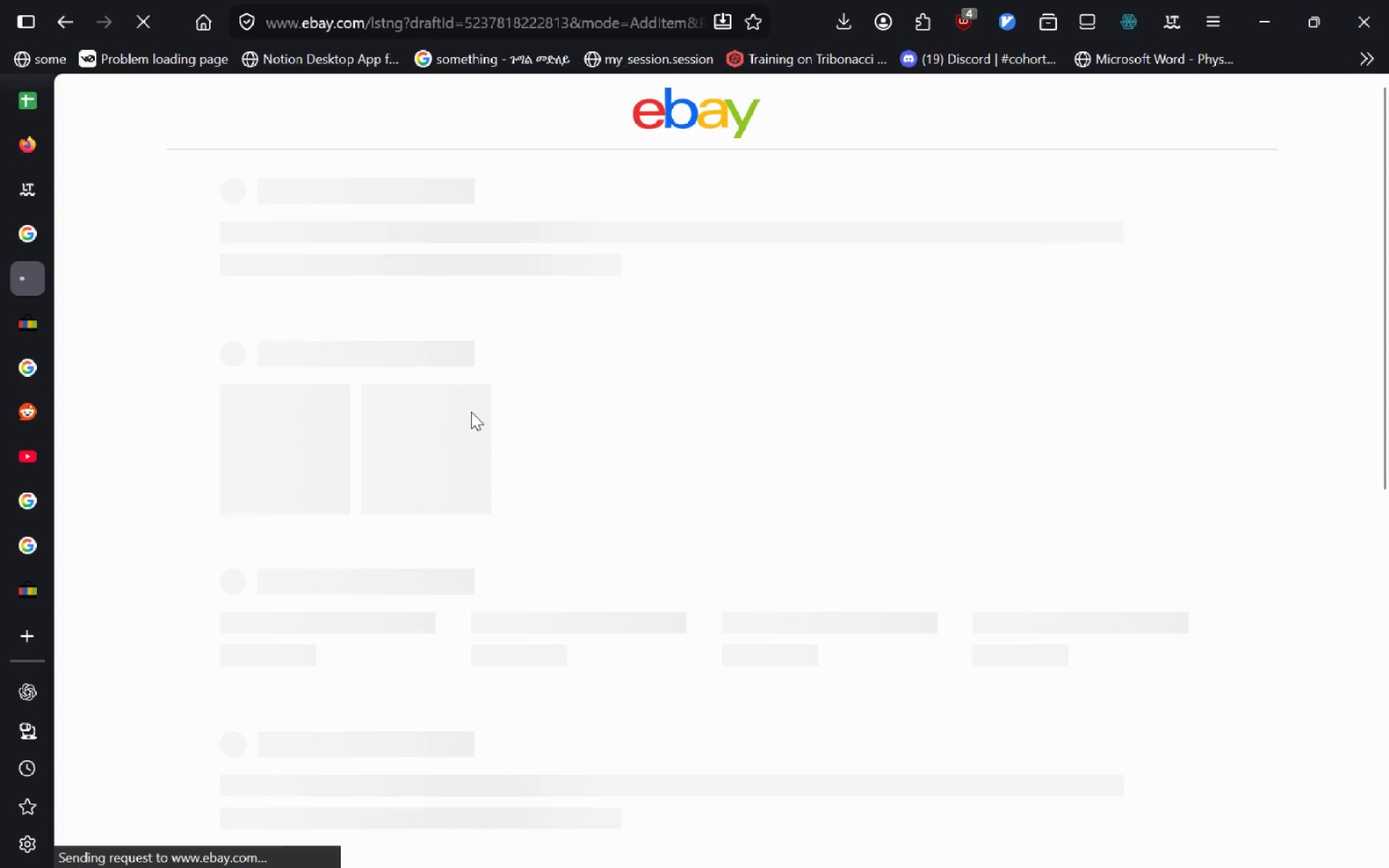 
wait(8.89)
 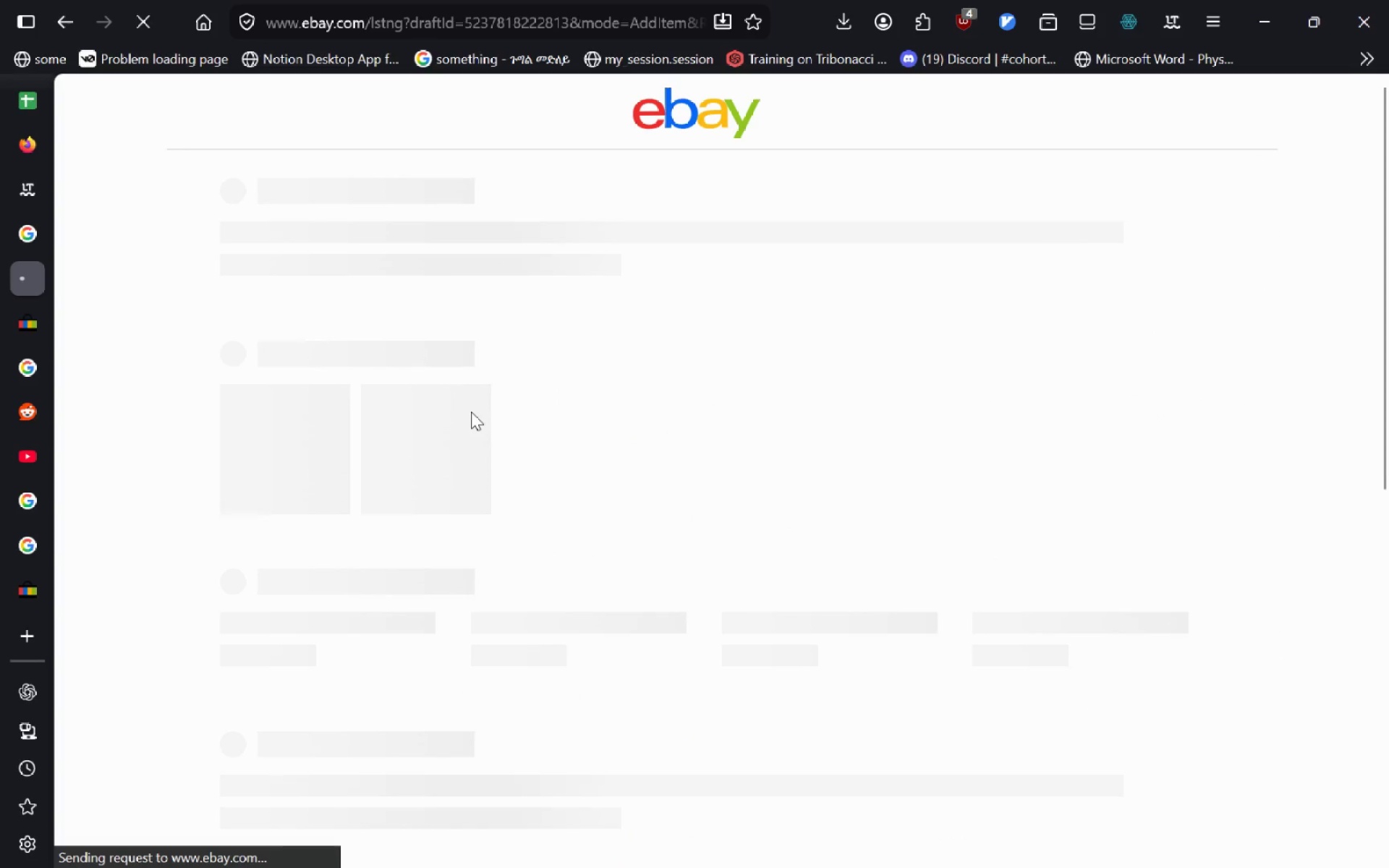 
left_click([59, 23])
 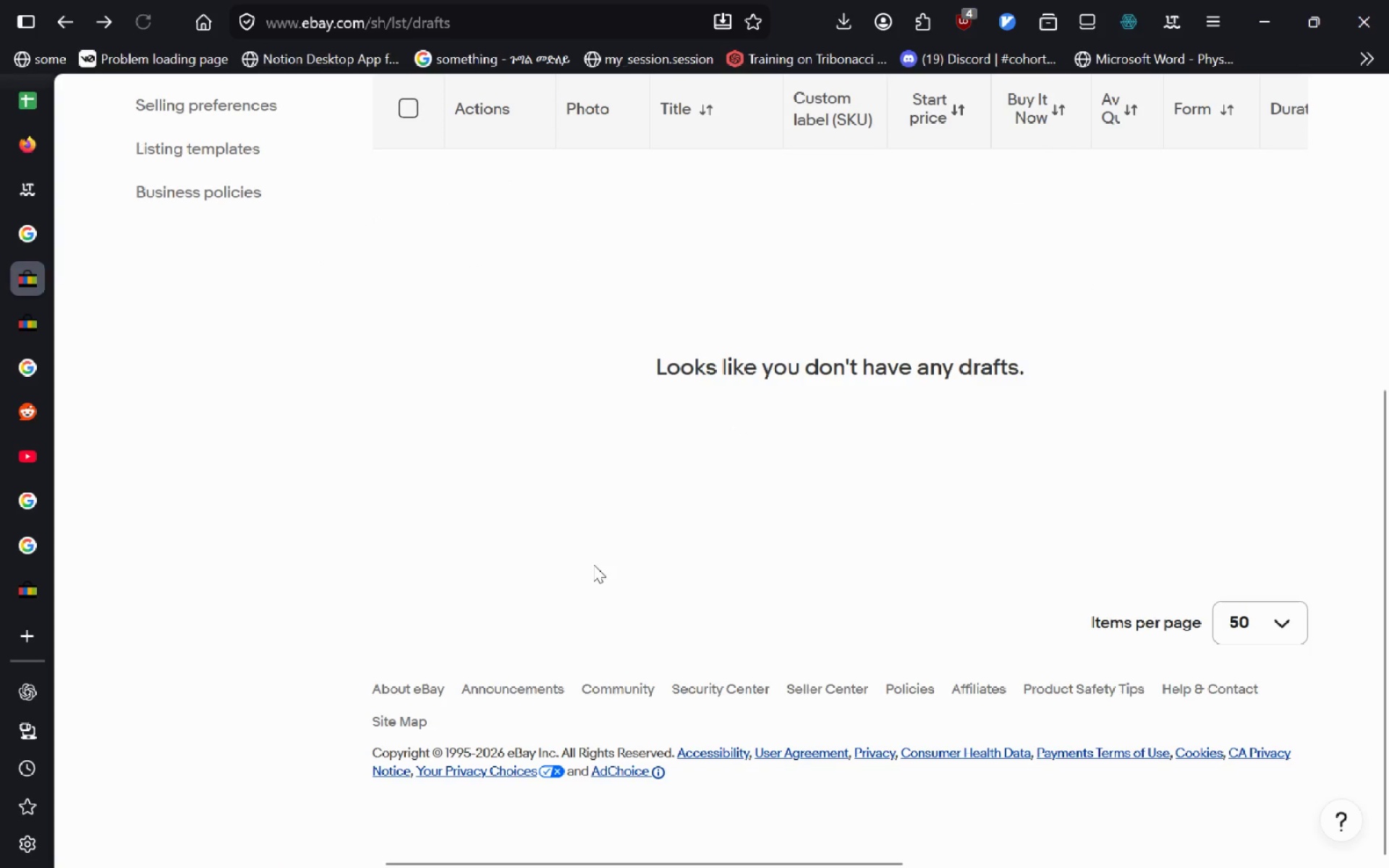 
wait(5.22)
 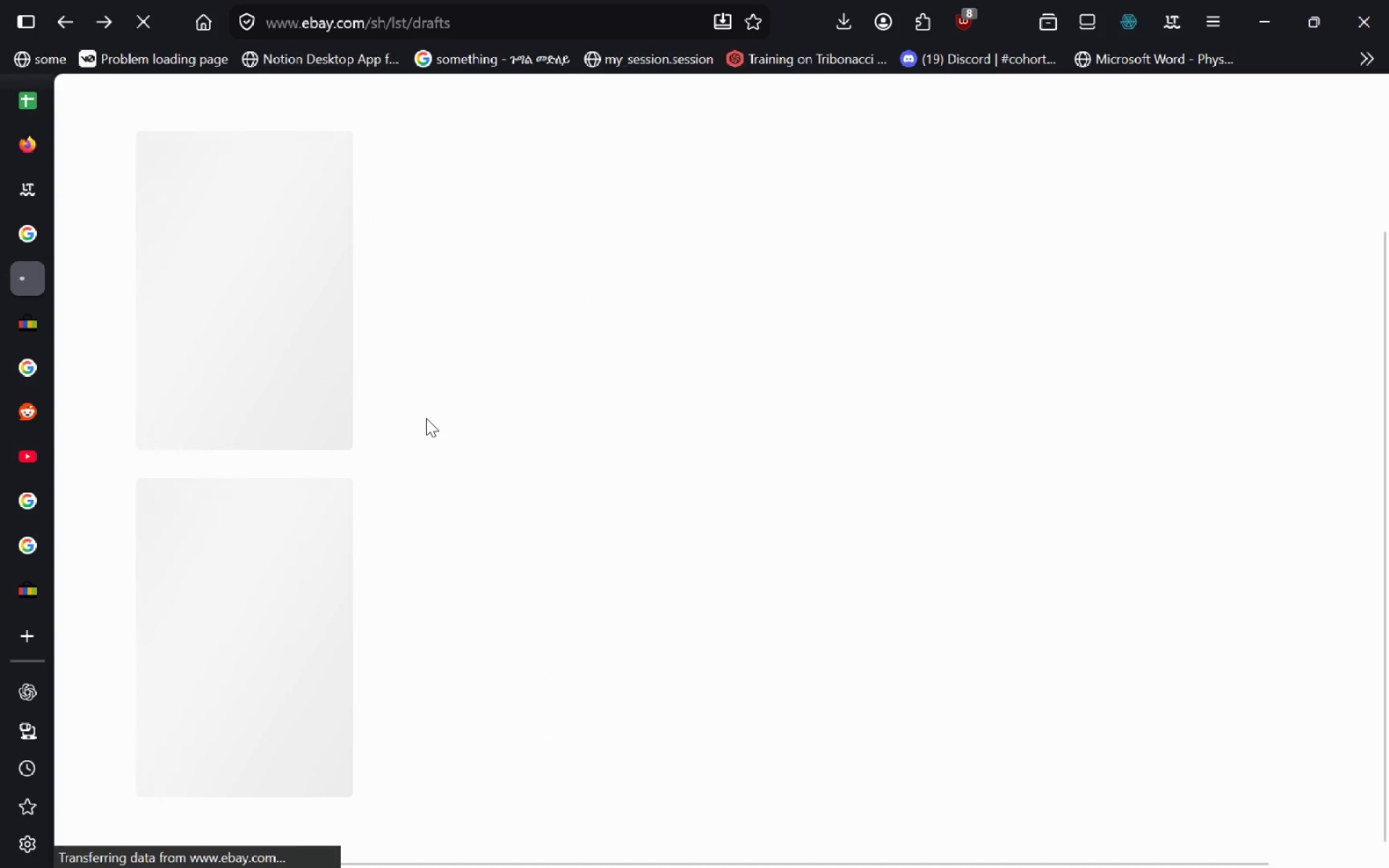 
left_click([164, 22])
 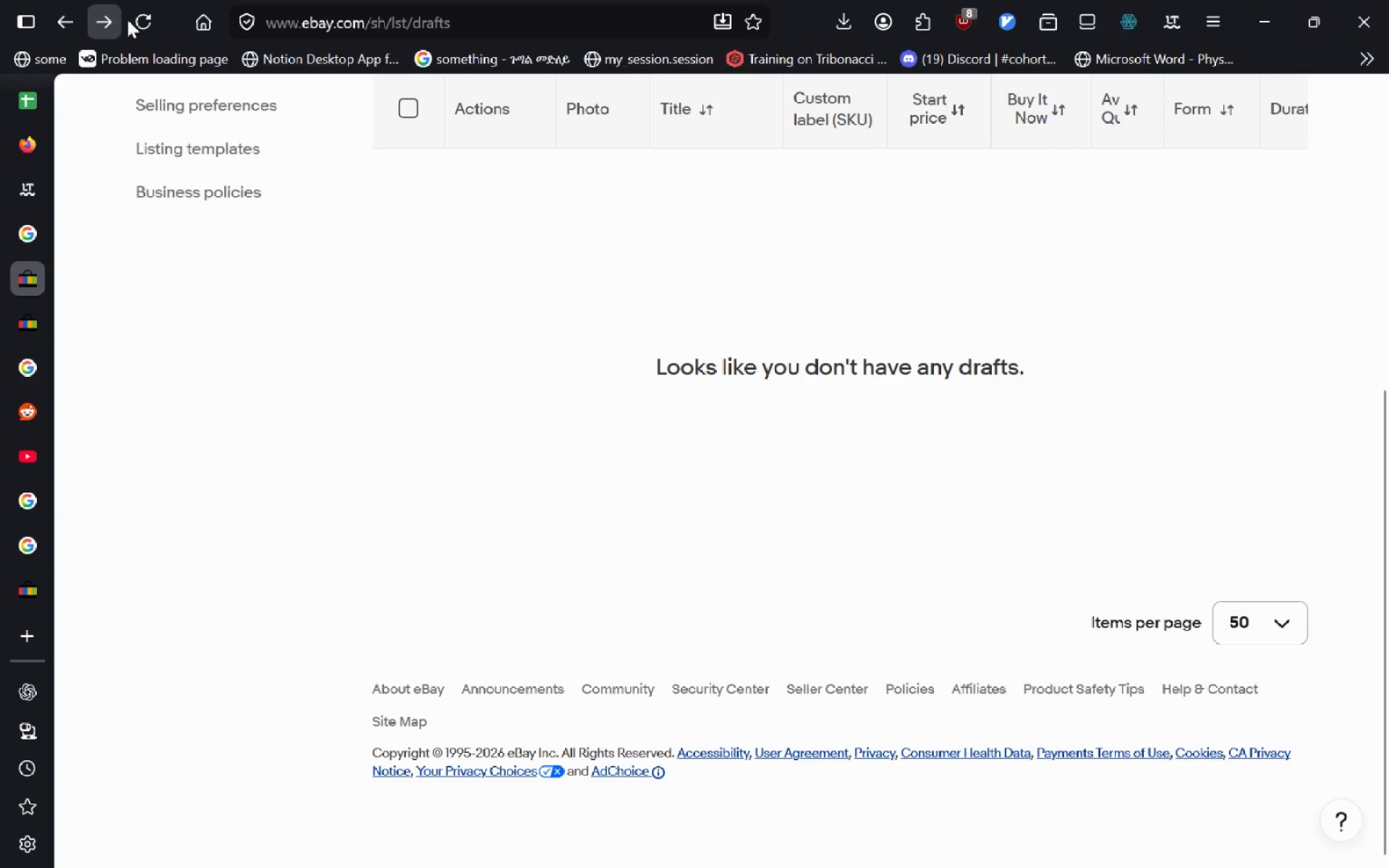 
left_click([134, 20])
 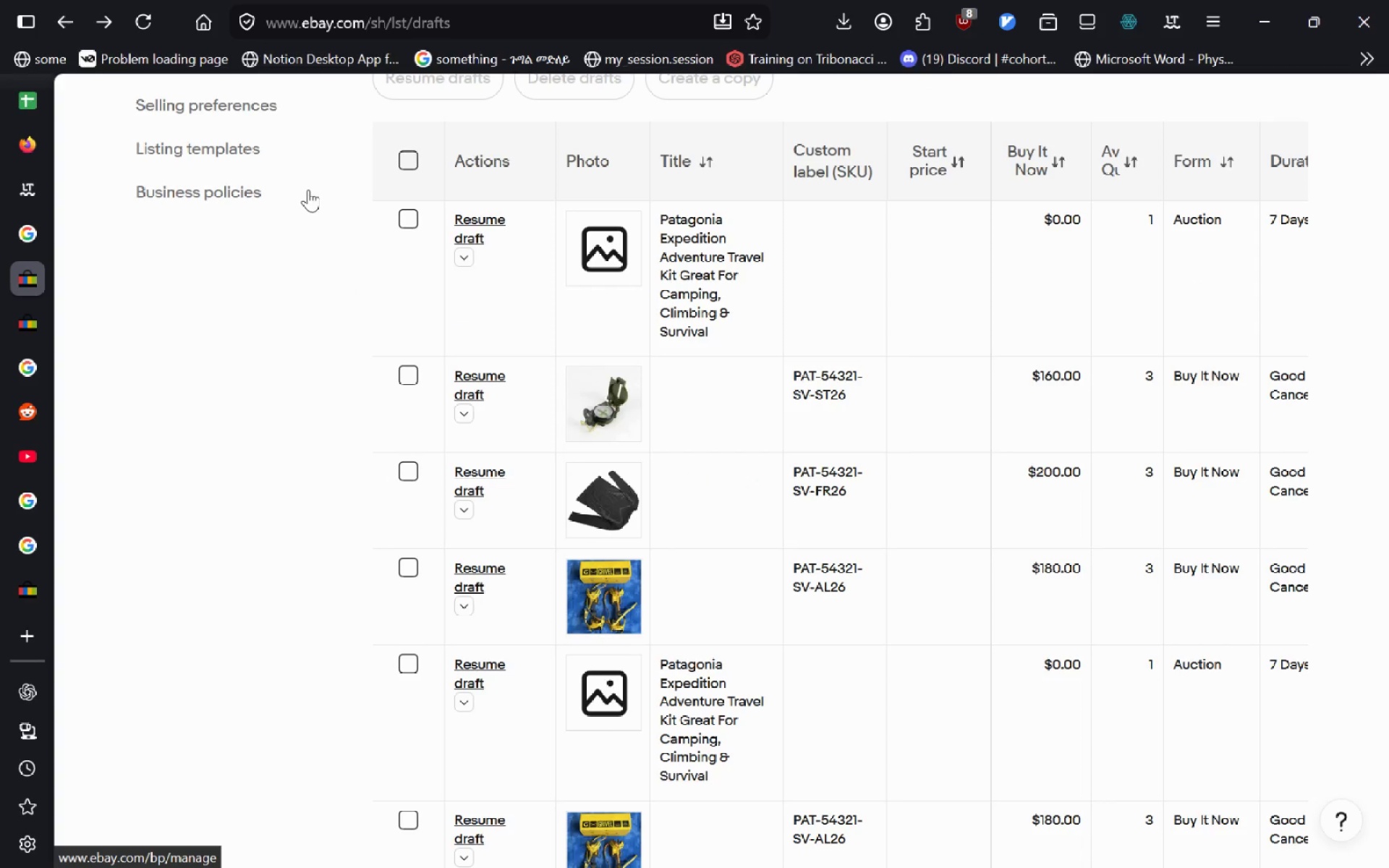 
wait(32.45)
 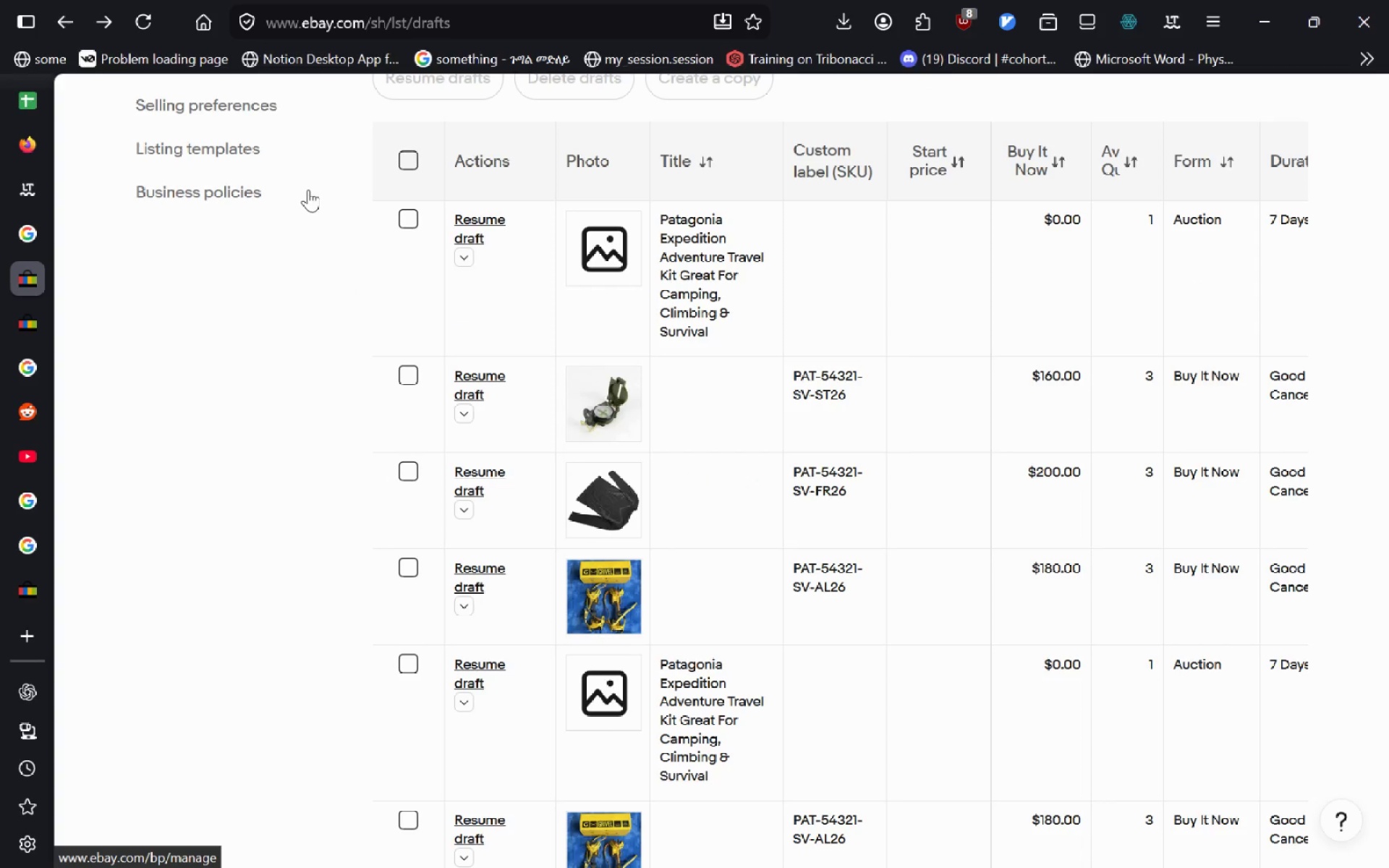 
left_click([473, 430])
 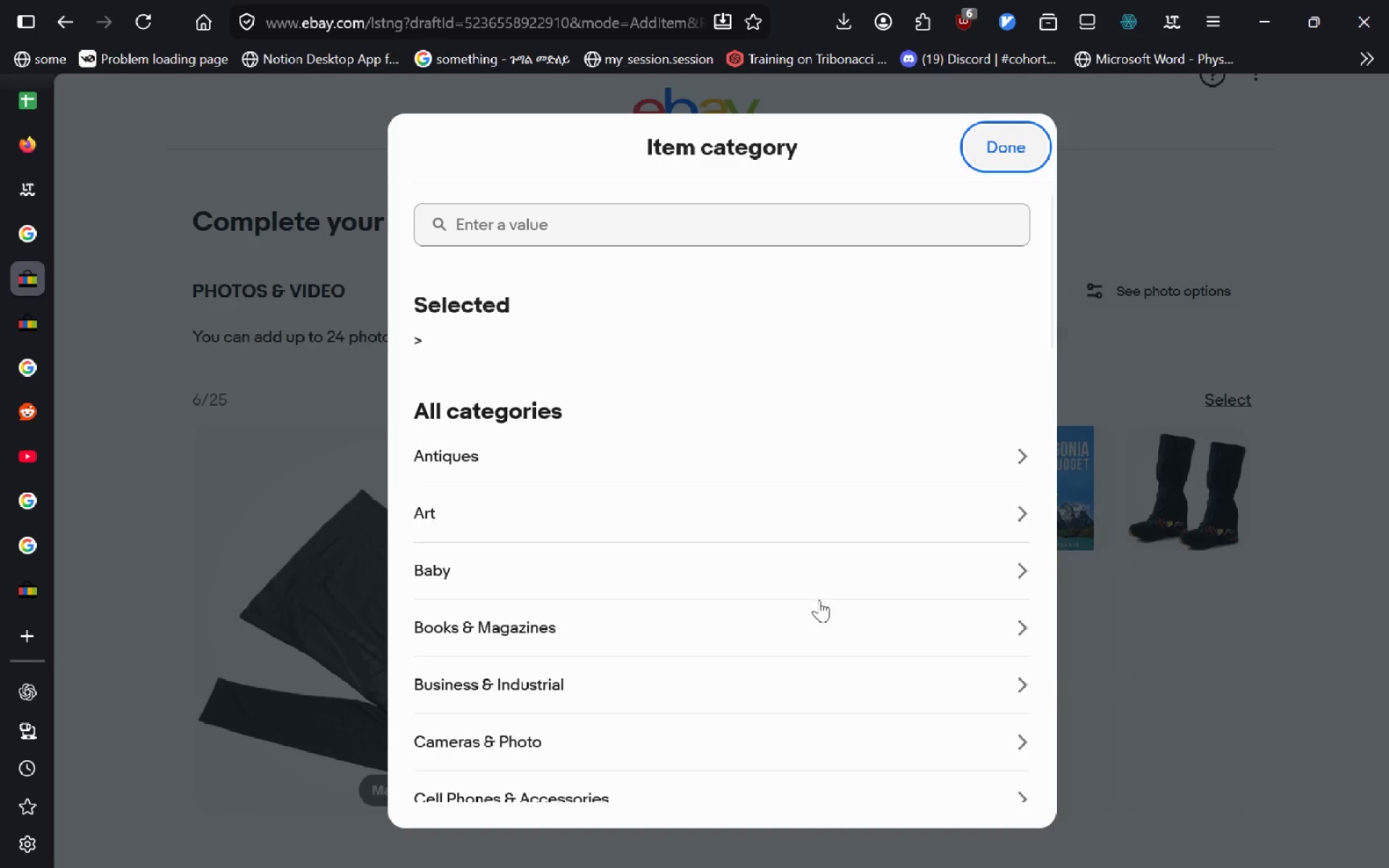 
wait(6.25)
 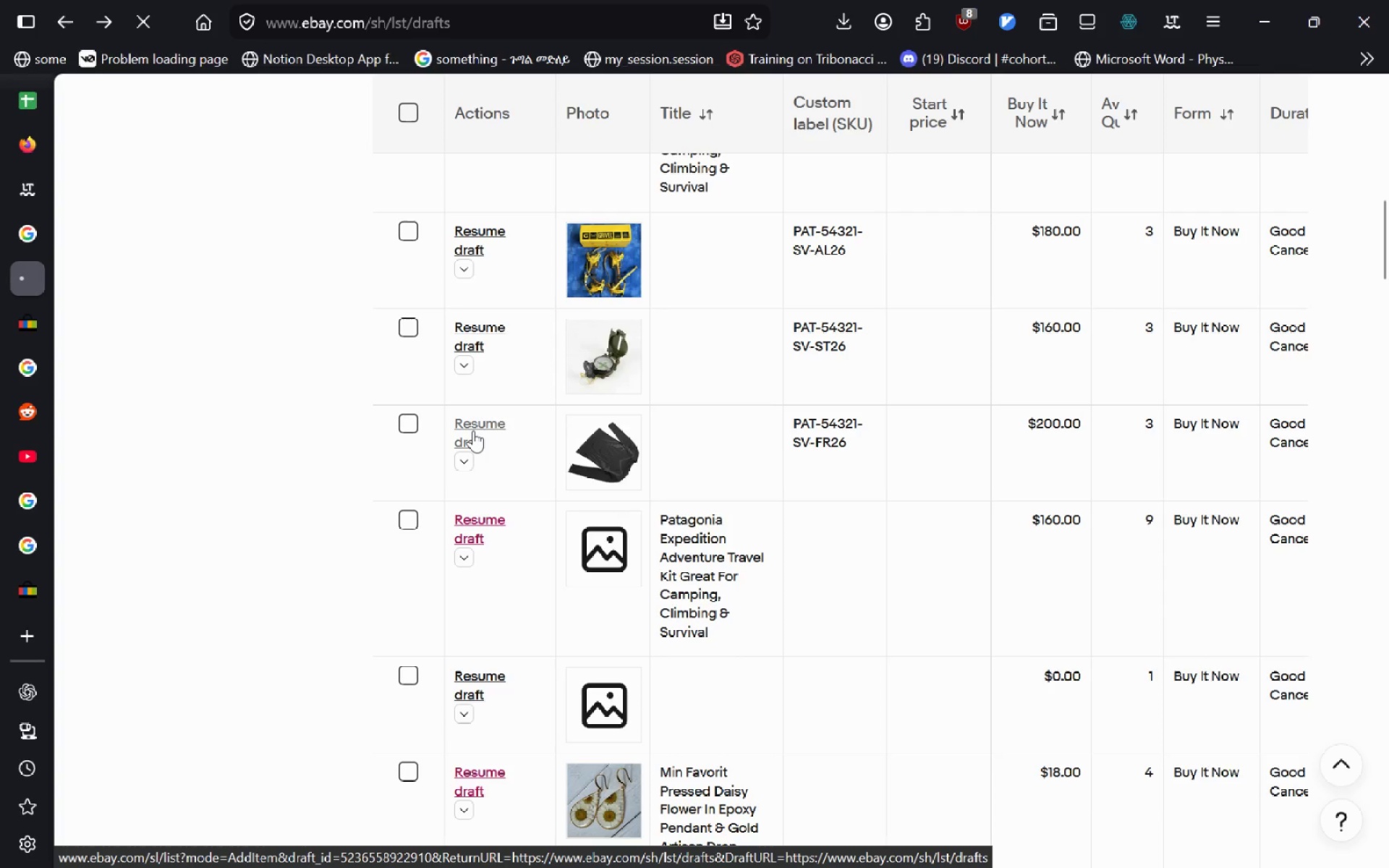 
left_click([318, 370])
 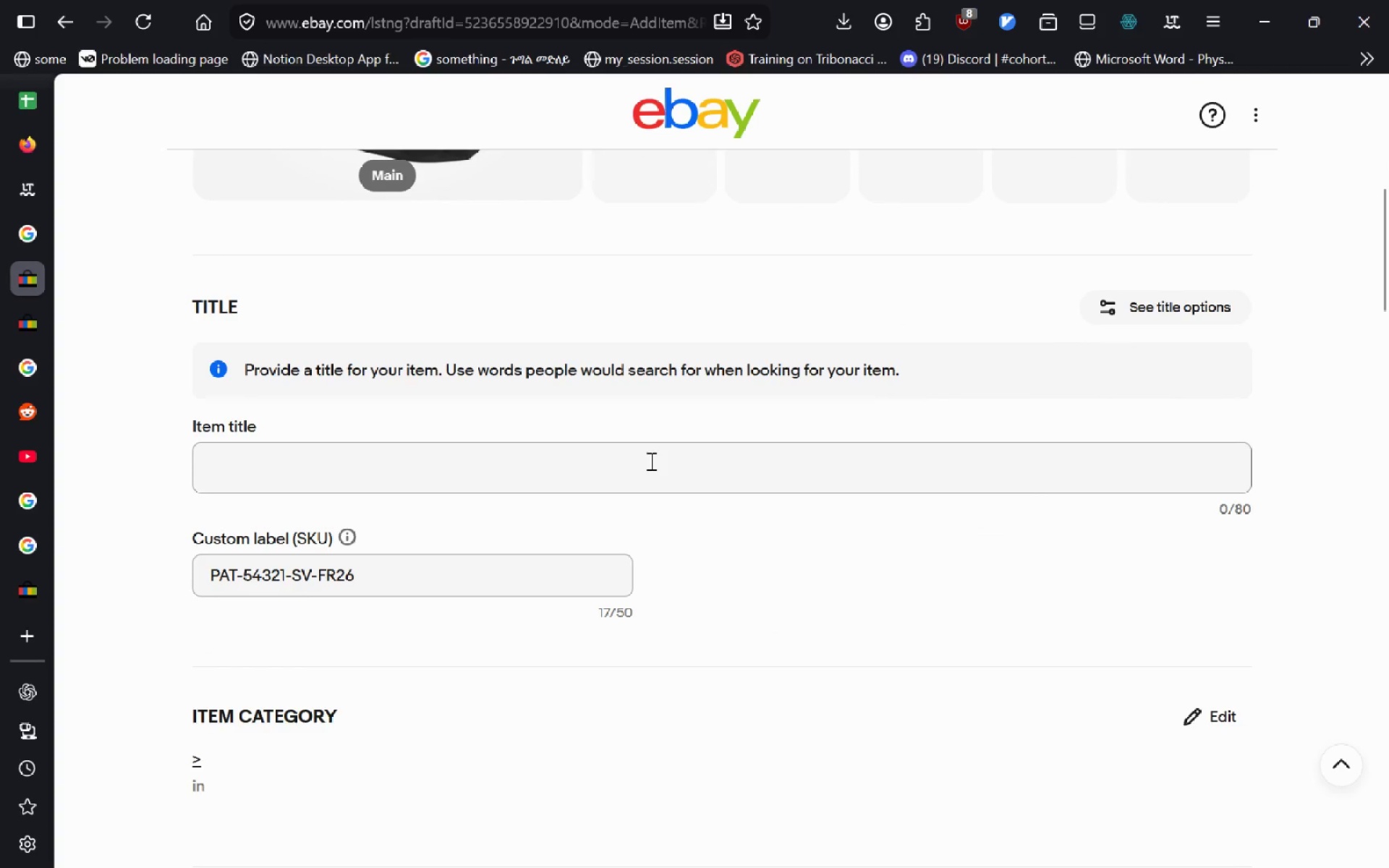 
wait(6.12)
 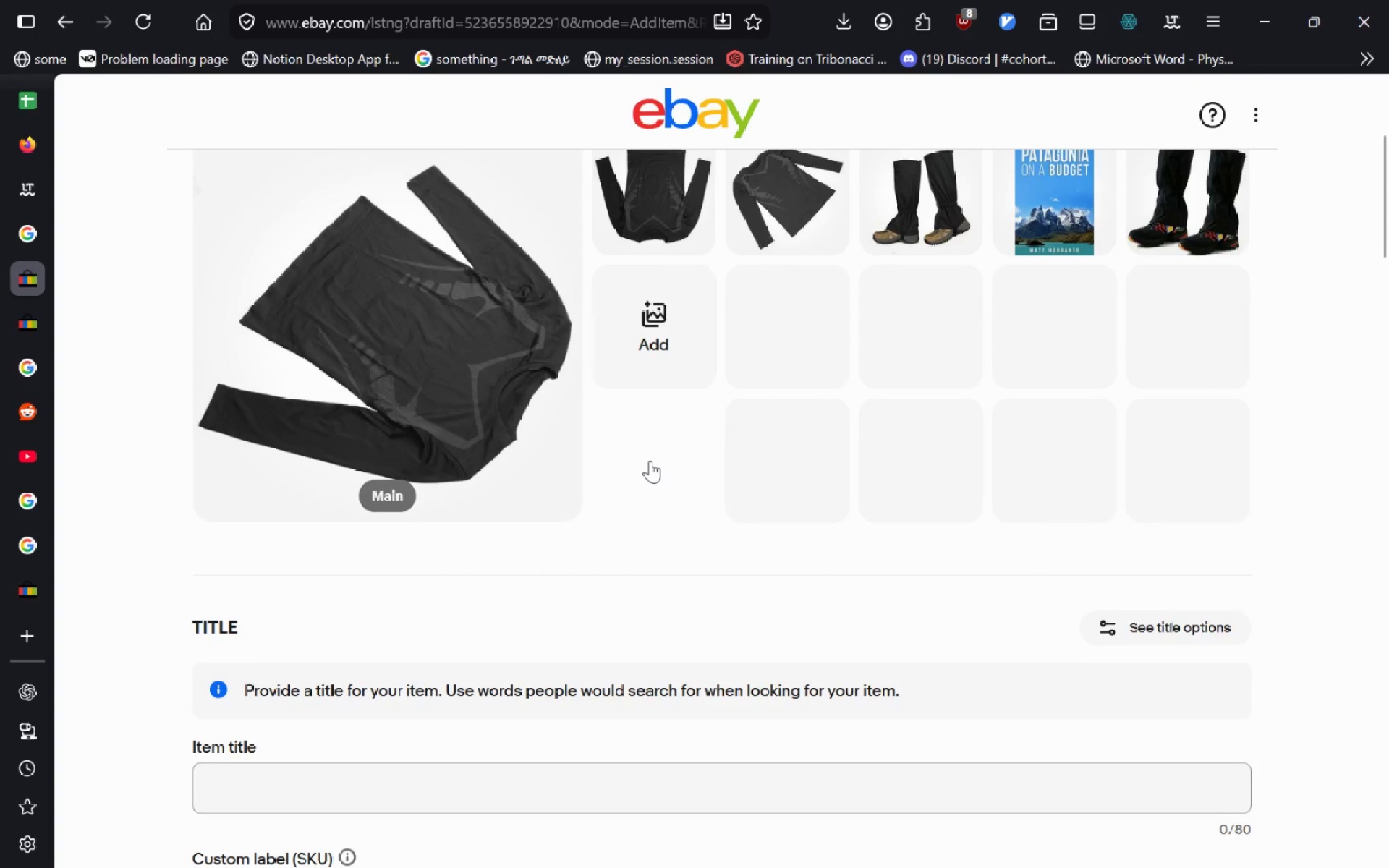 
left_click([75, 1])
 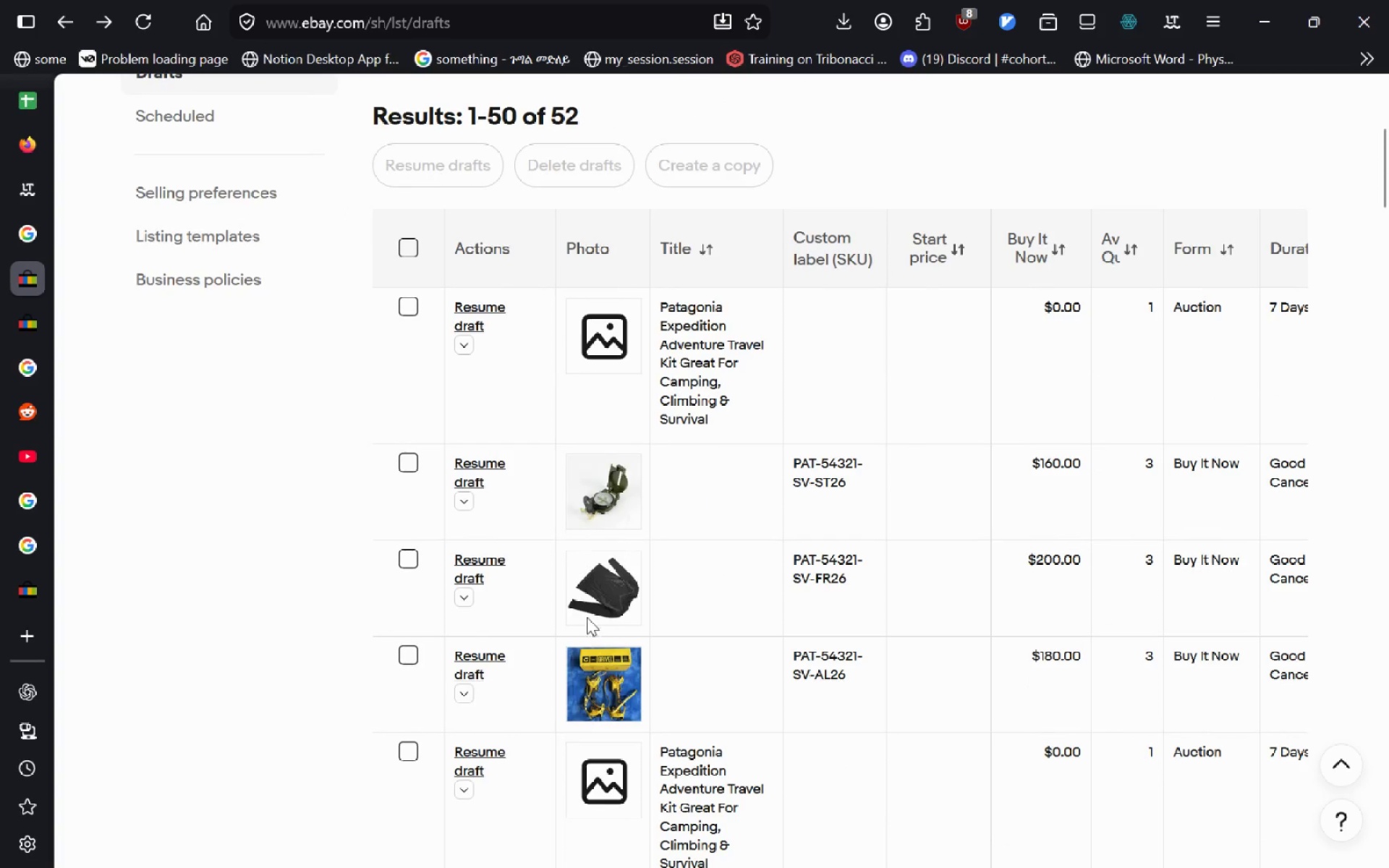 
wait(11.88)
 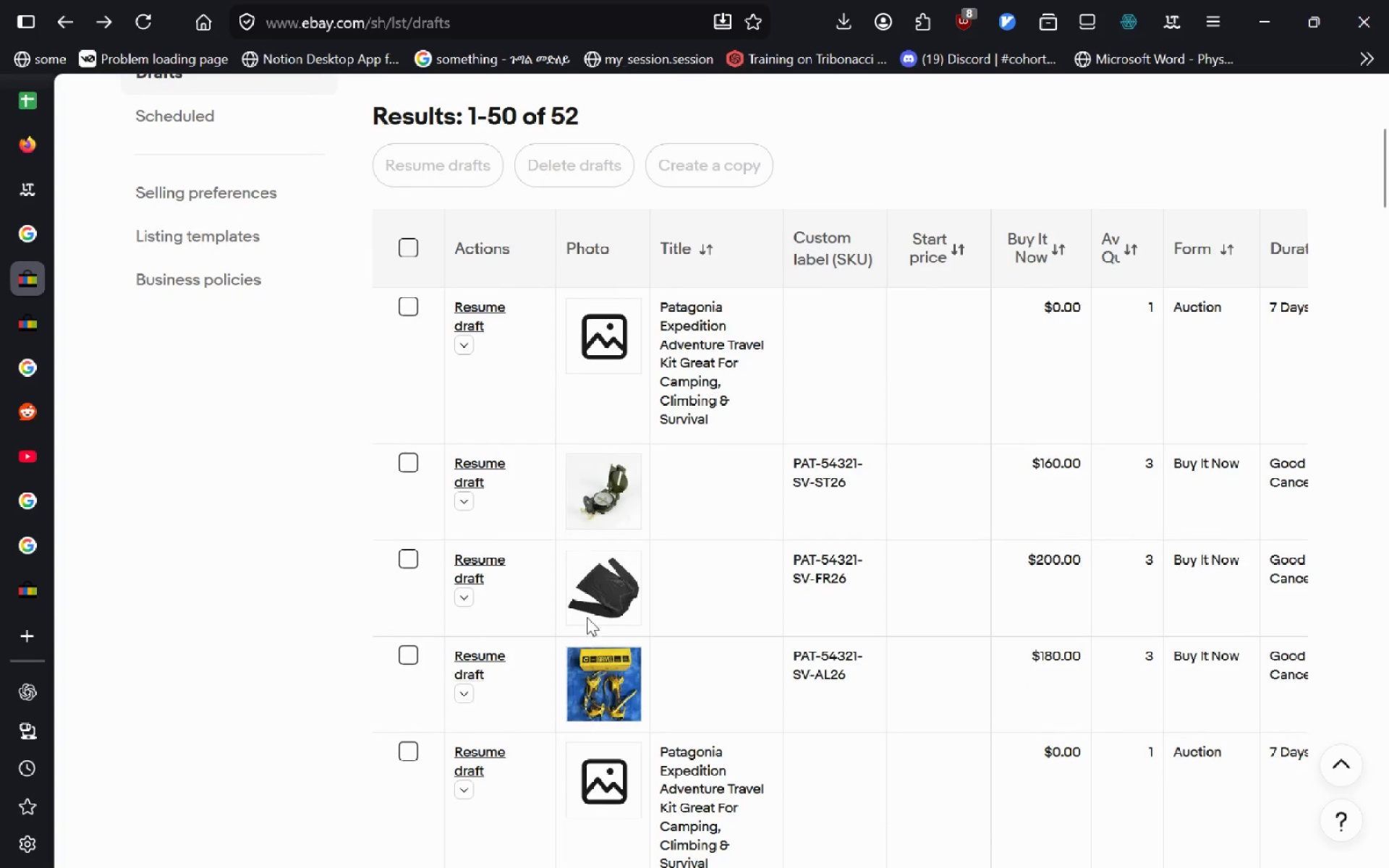 
left_click([473, 299])
 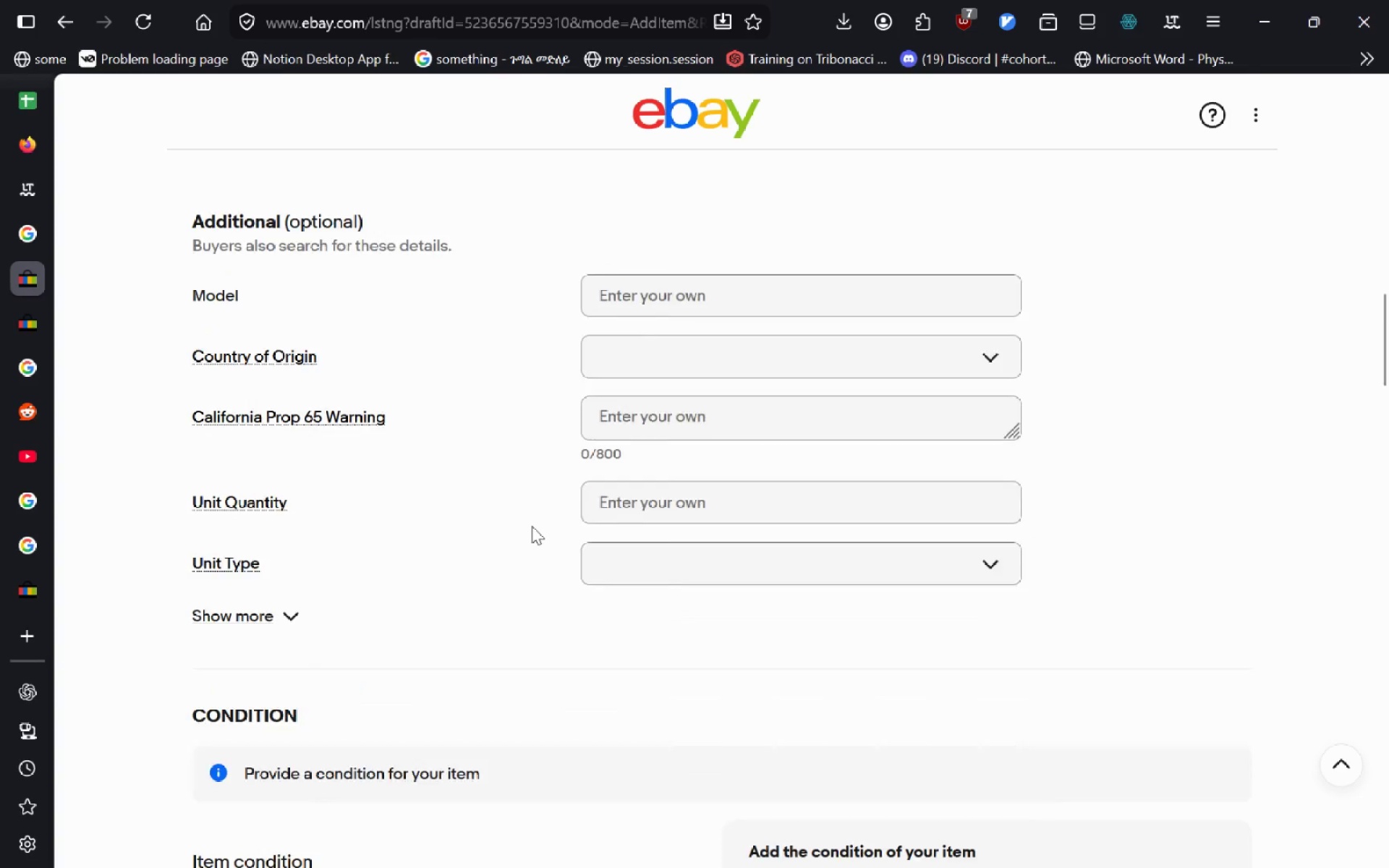 
wait(7.11)
 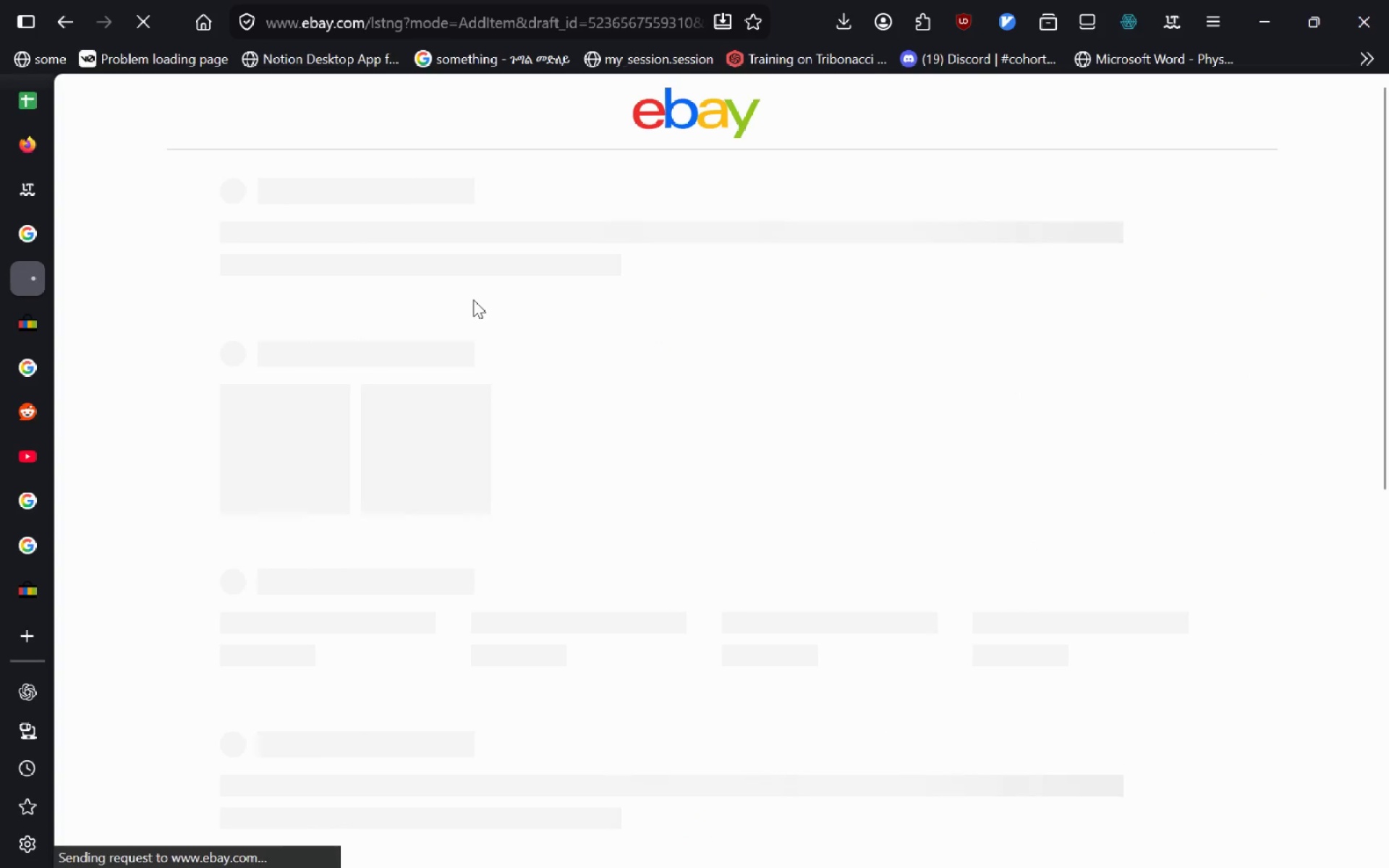 
left_click([54, 33])
 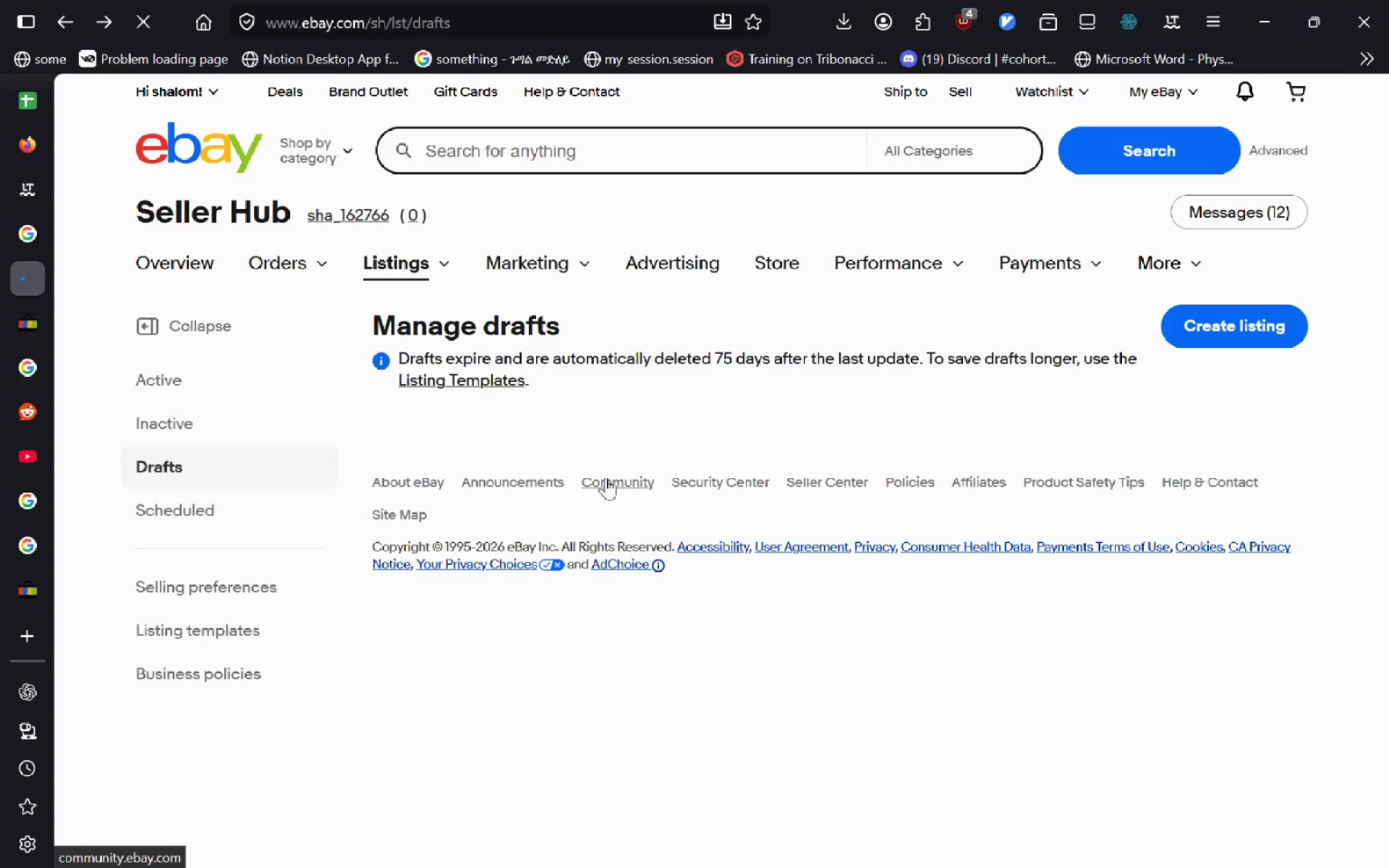 
wait(8.05)
 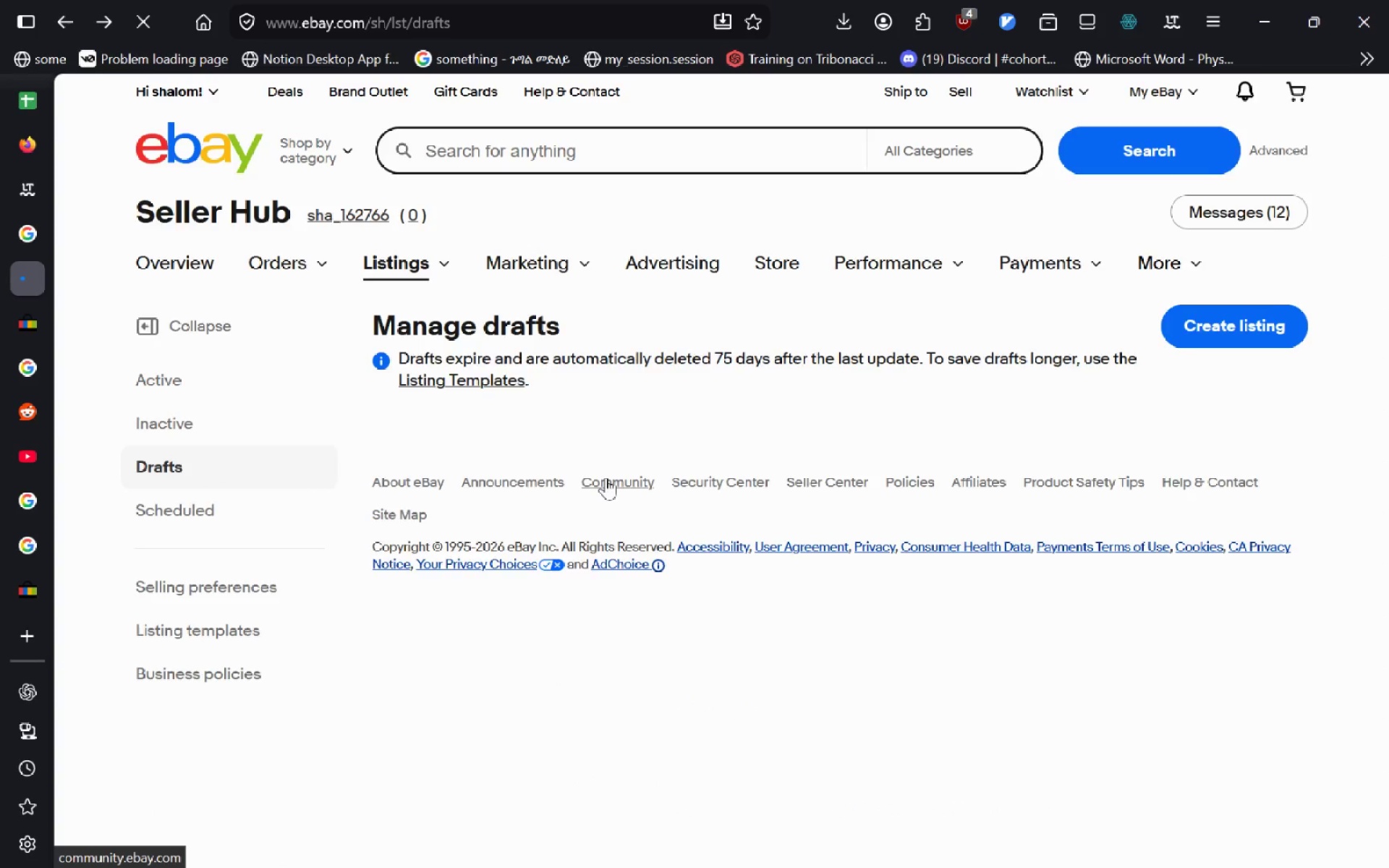 
left_click([422, 396])
 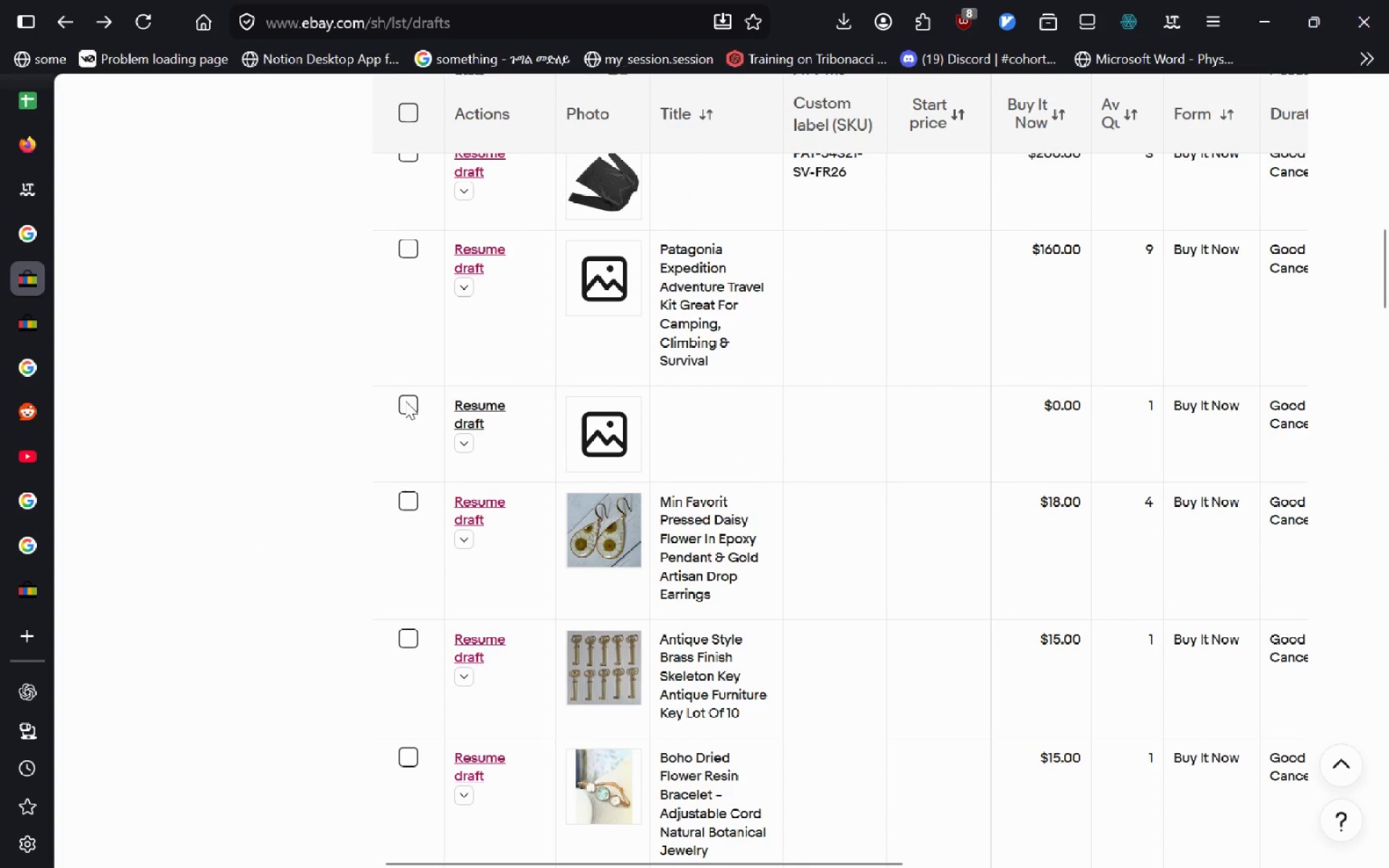 
left_click([406, 401])
 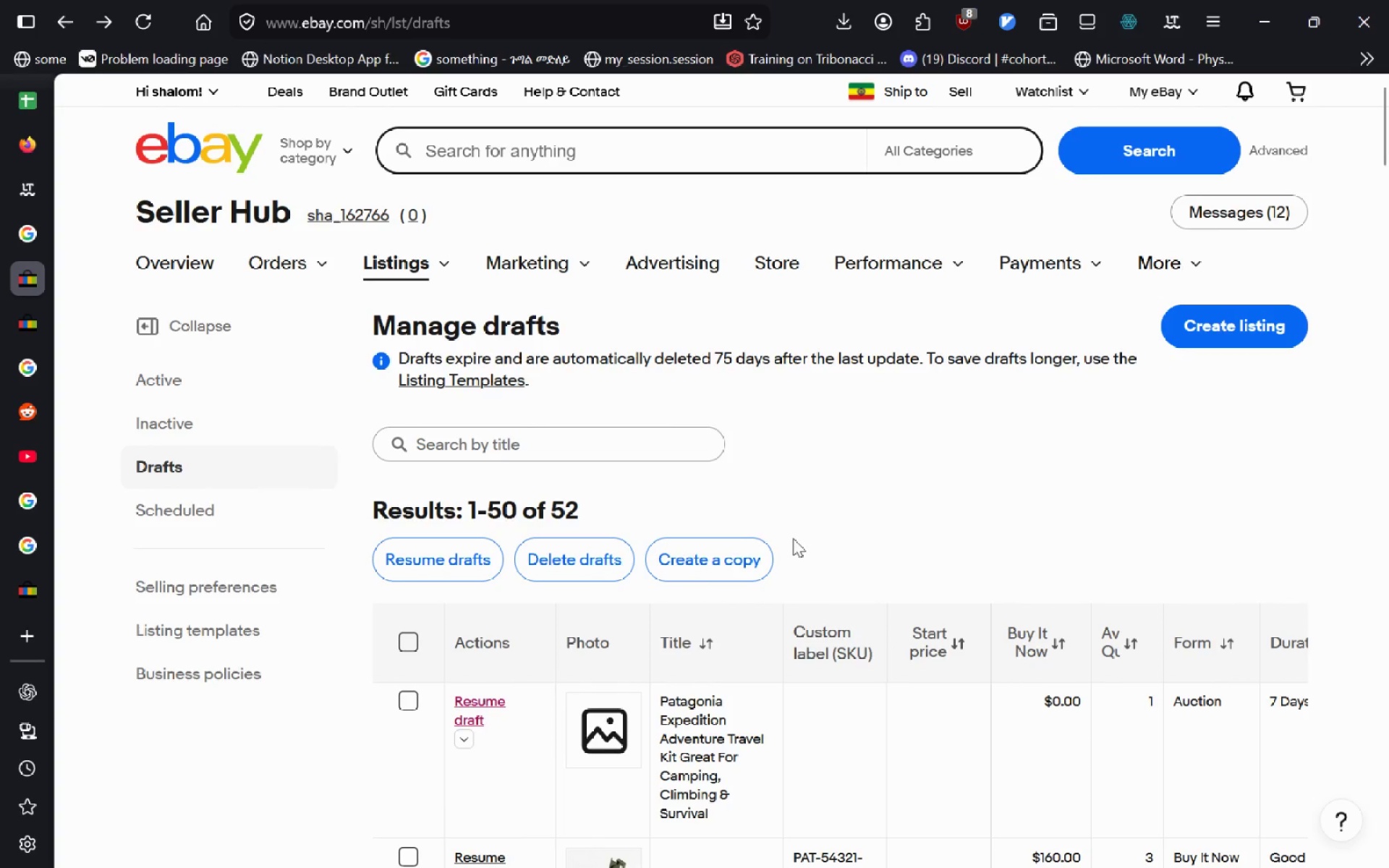 
left_click([588, 564])
 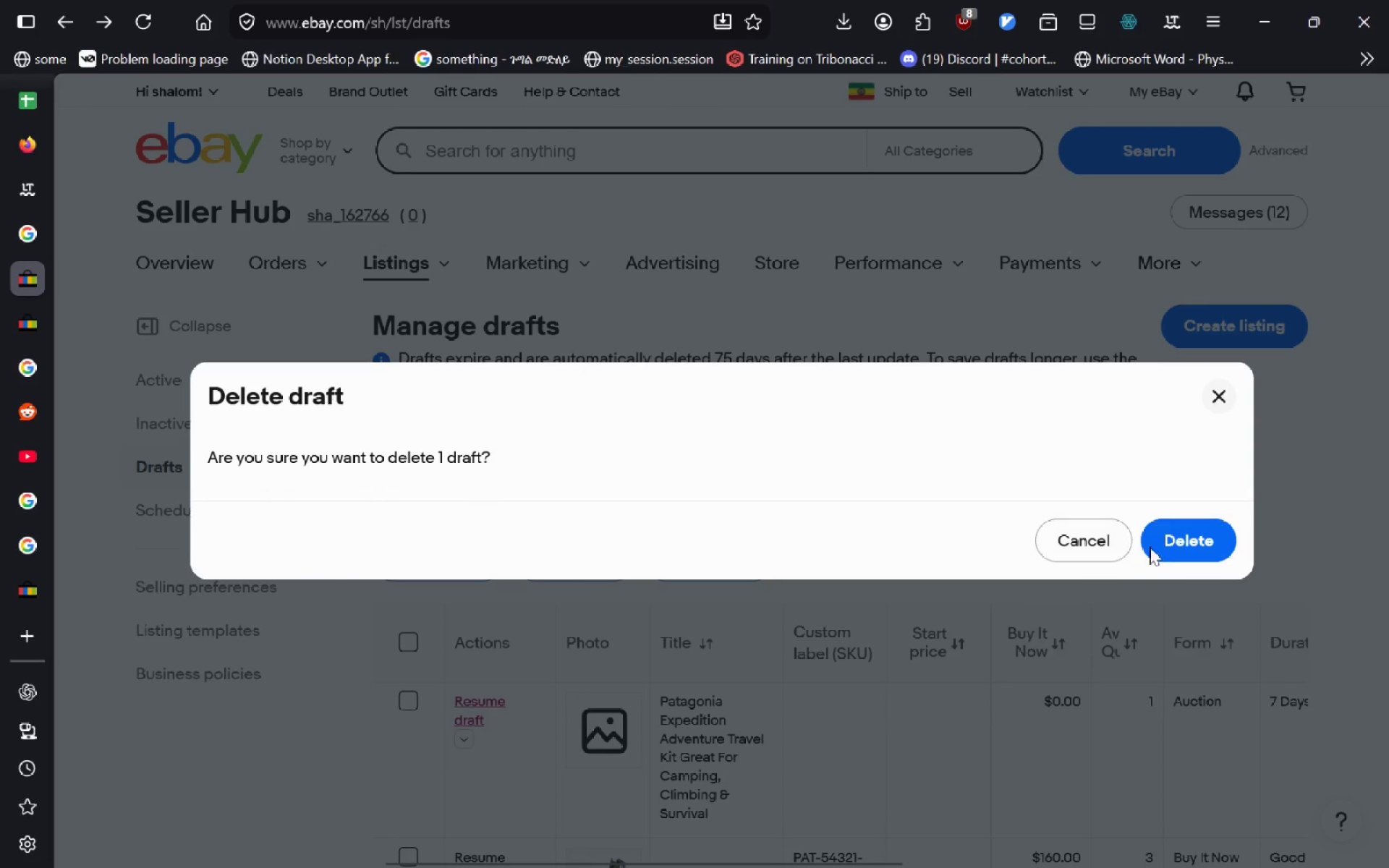 
left_click([1168, 543])
 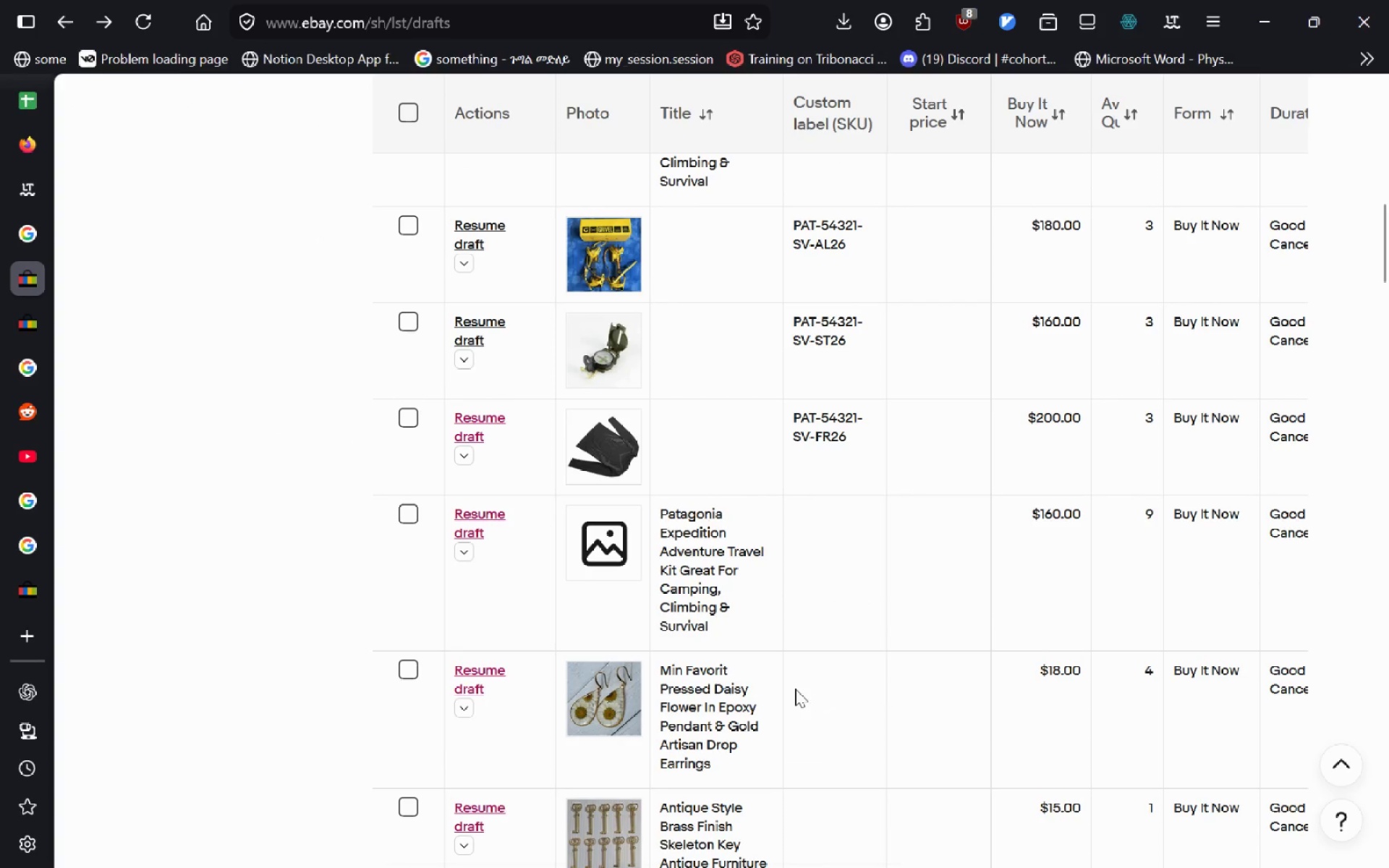 
wait(5.78)
 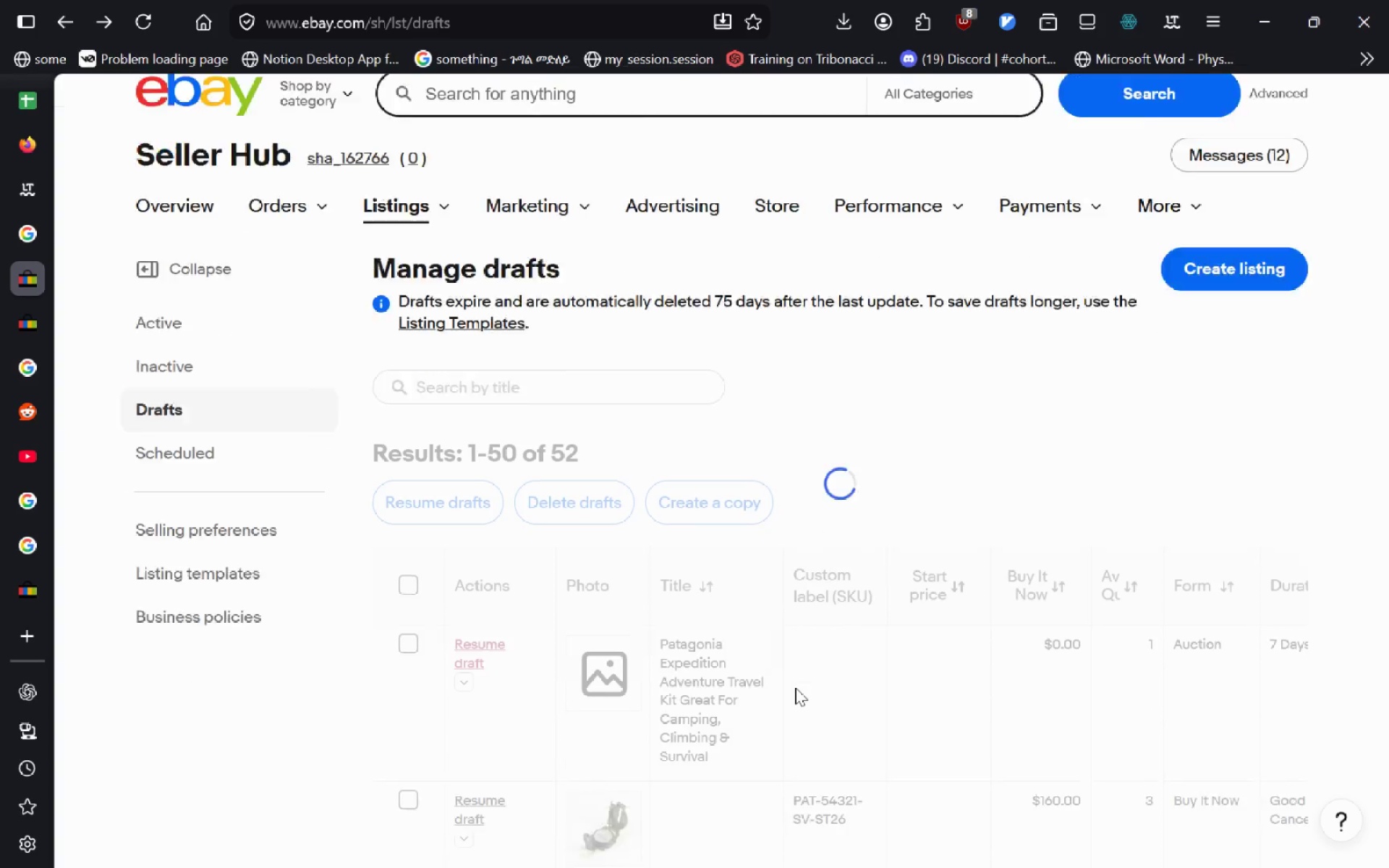 
mouse_move([834, 494])
 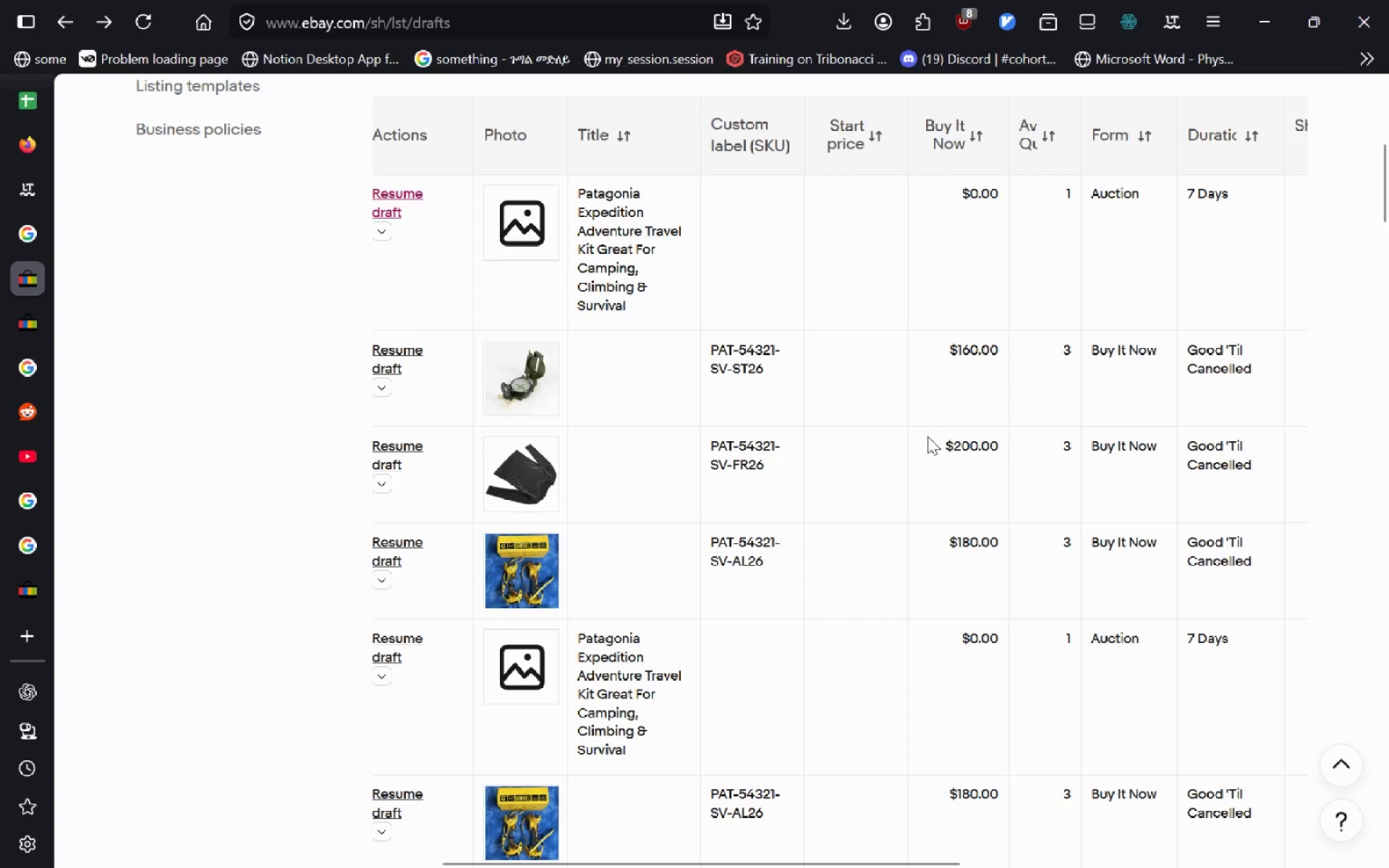 
mouse_move([896, 649])
 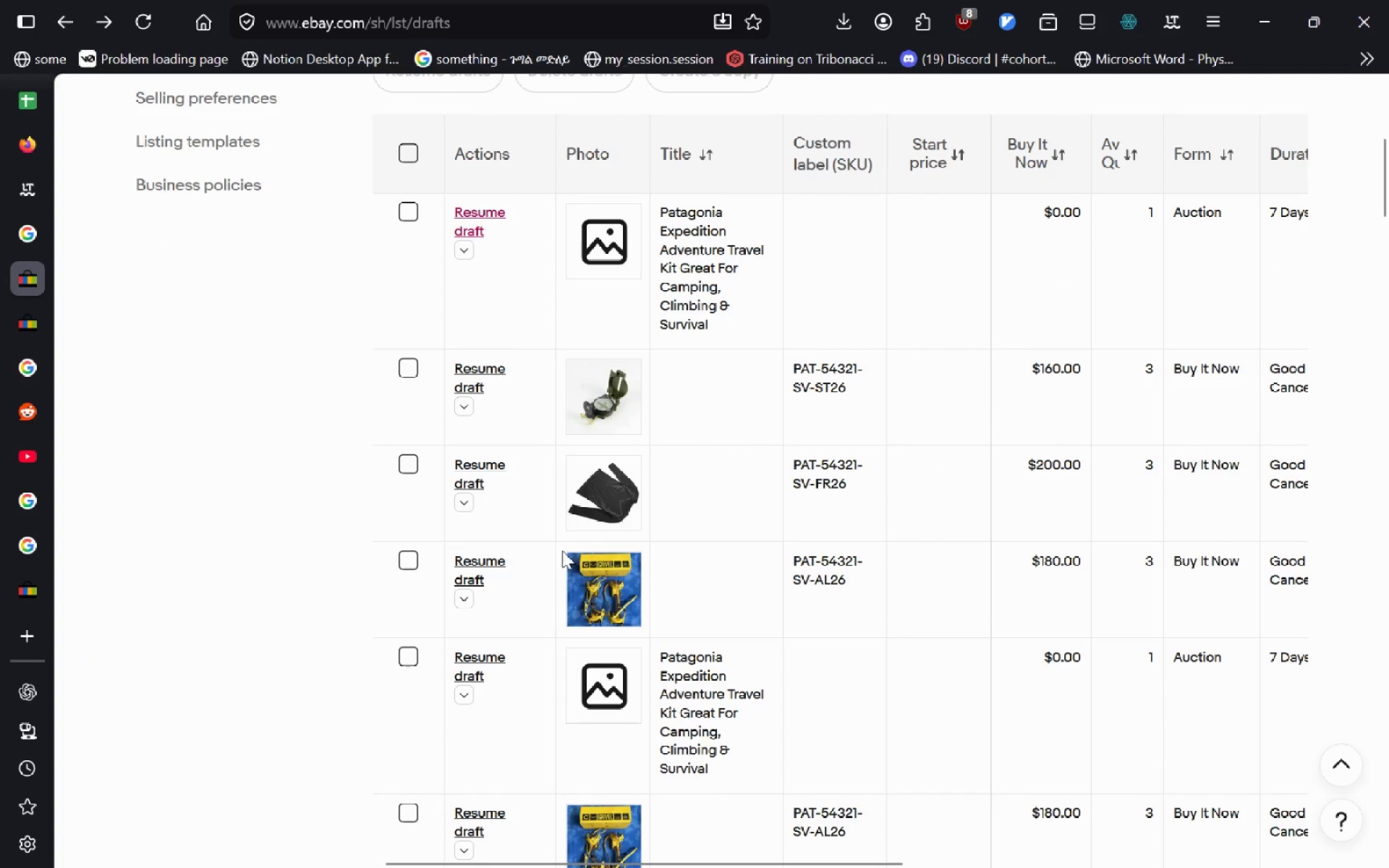 
left_click([483, 571])
 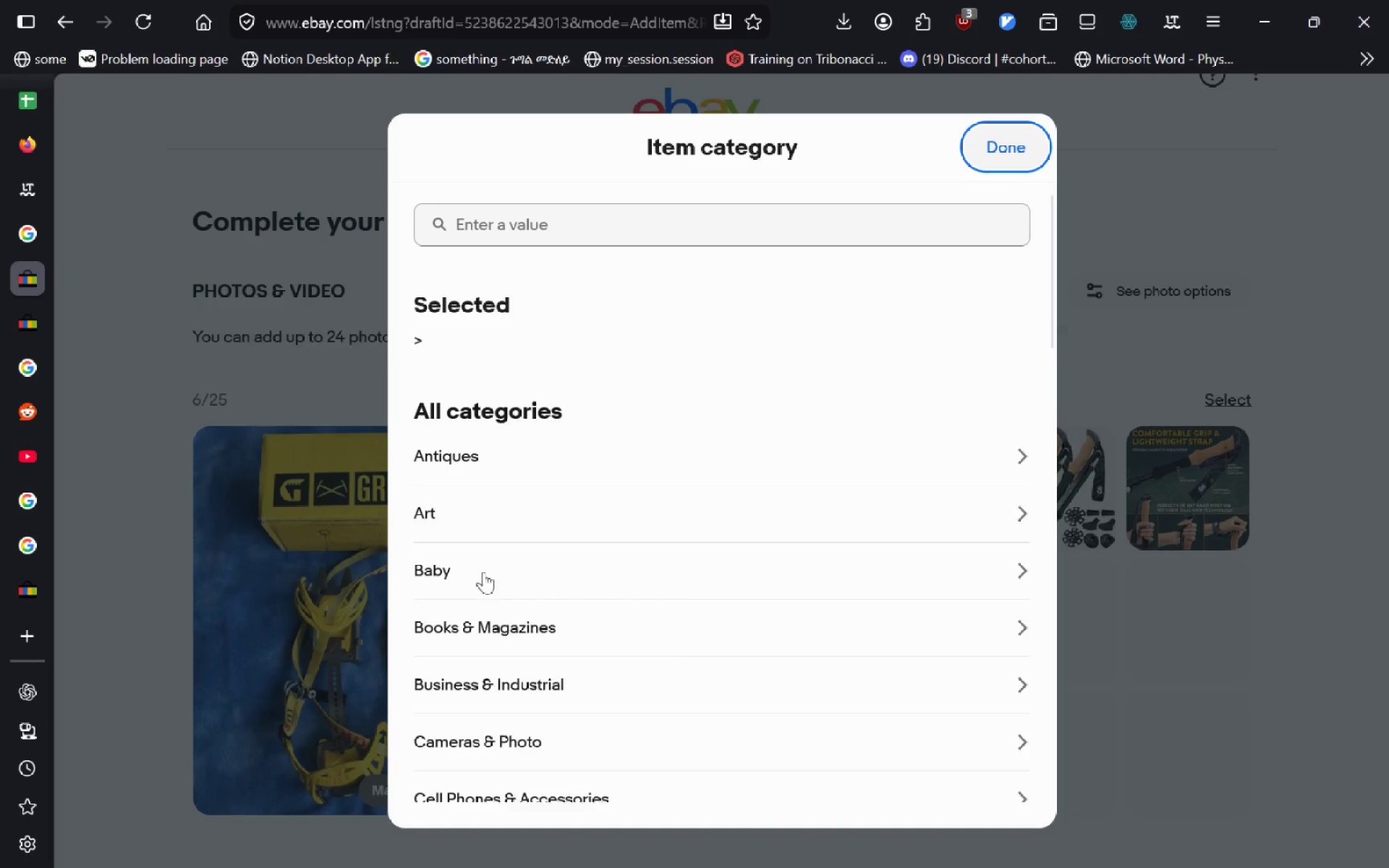 
left_click([288, 375])
 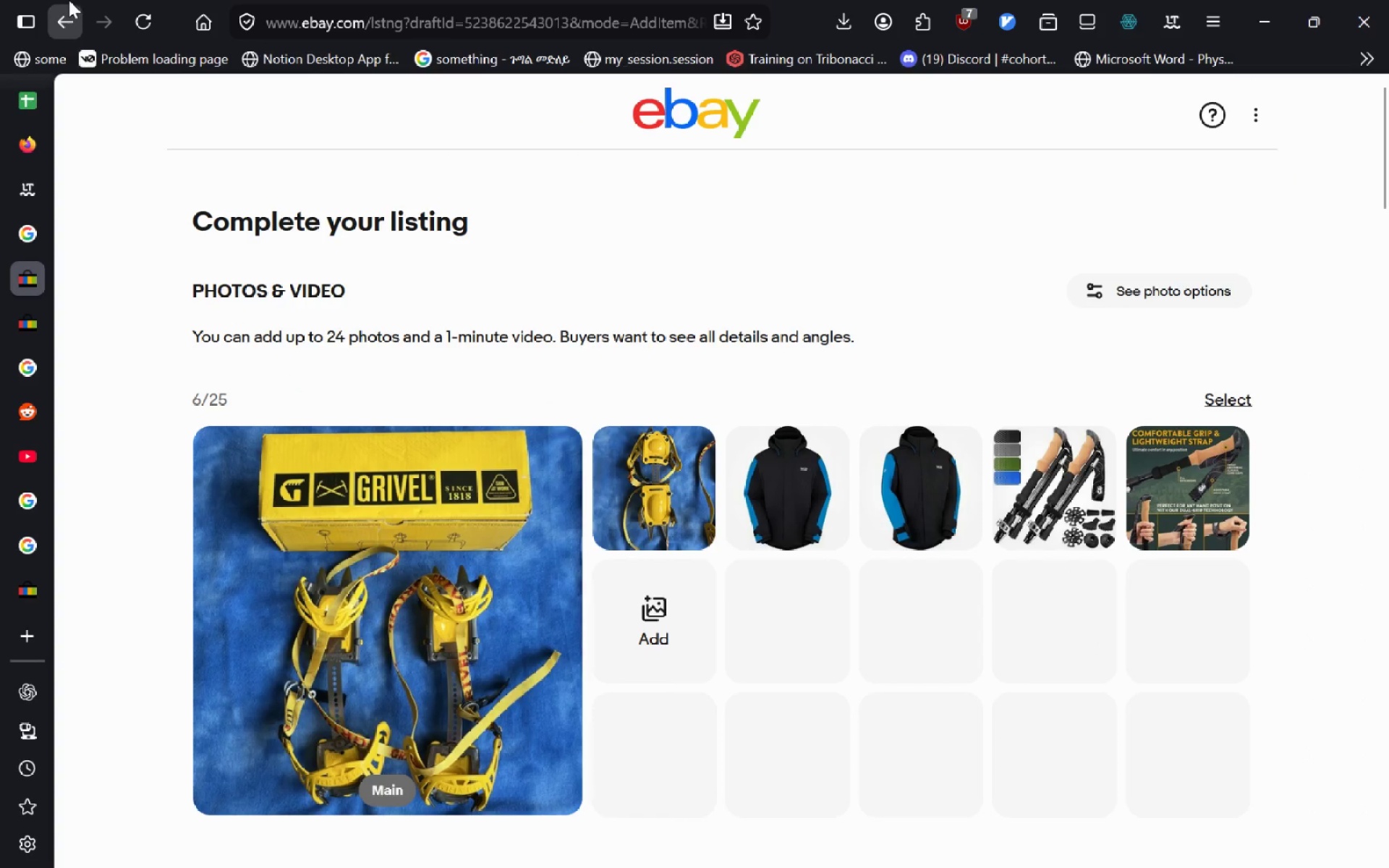 
left_click([69, 0])
 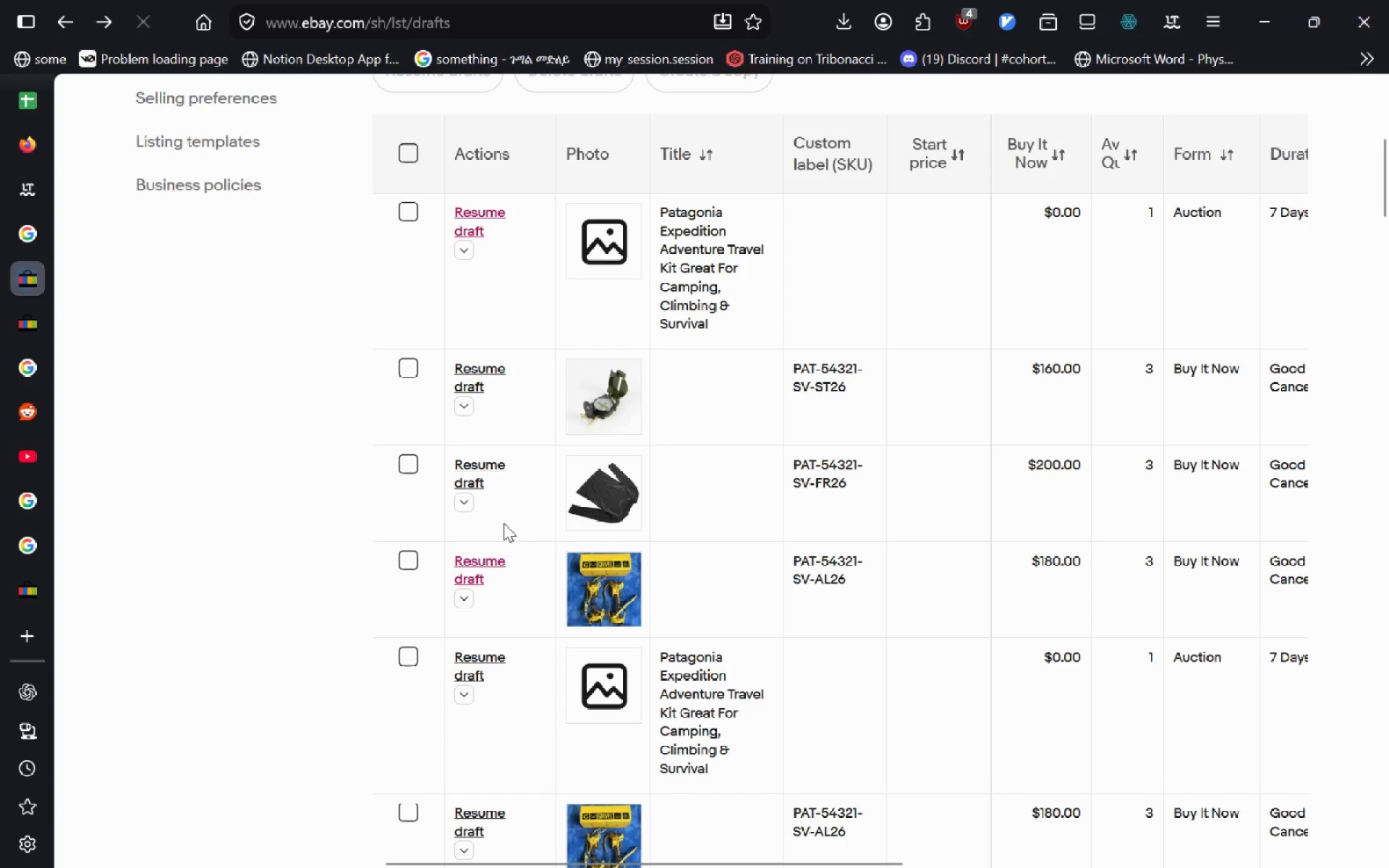 
wait(8.16)
 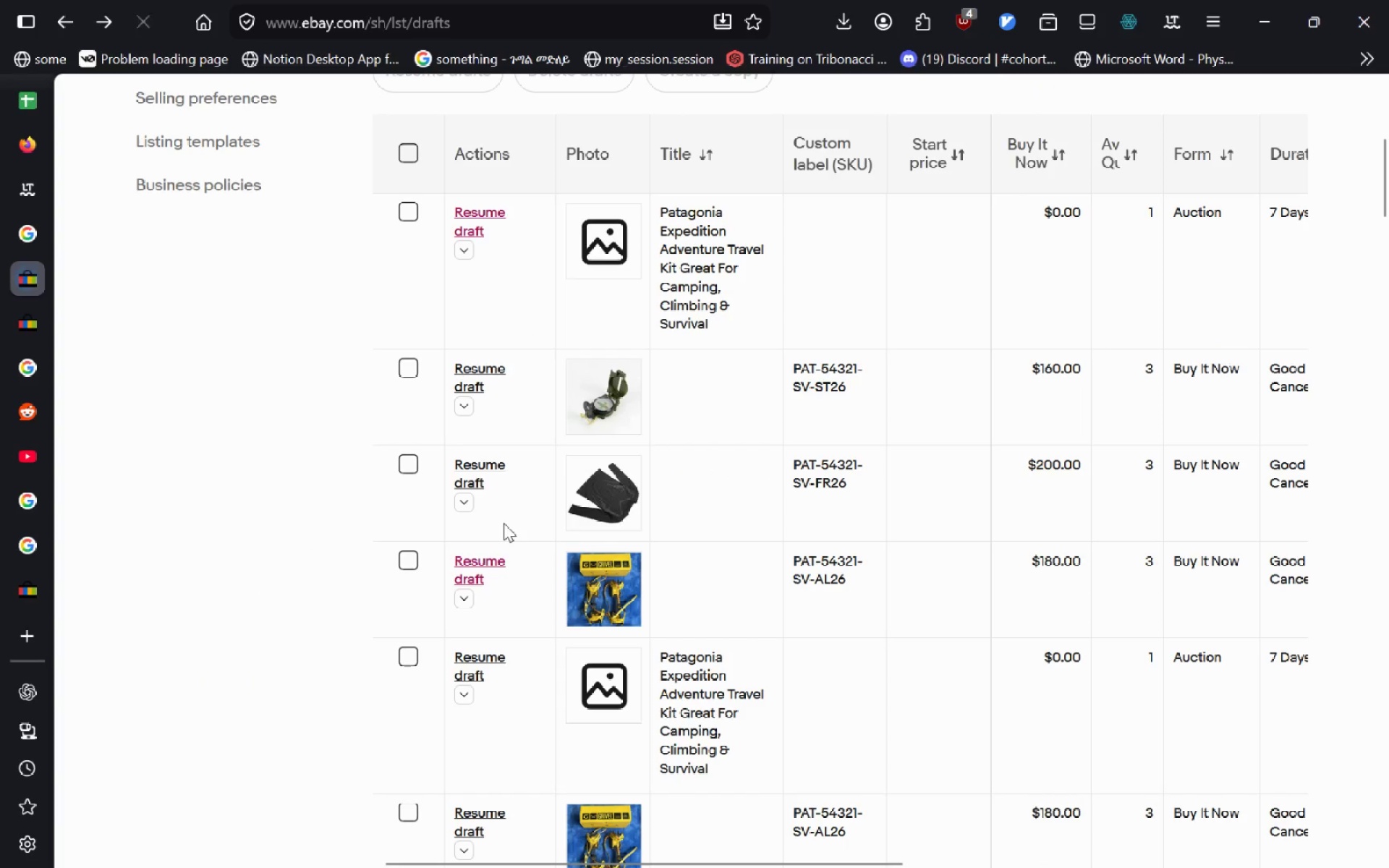 
mouse_move([872, 653])
 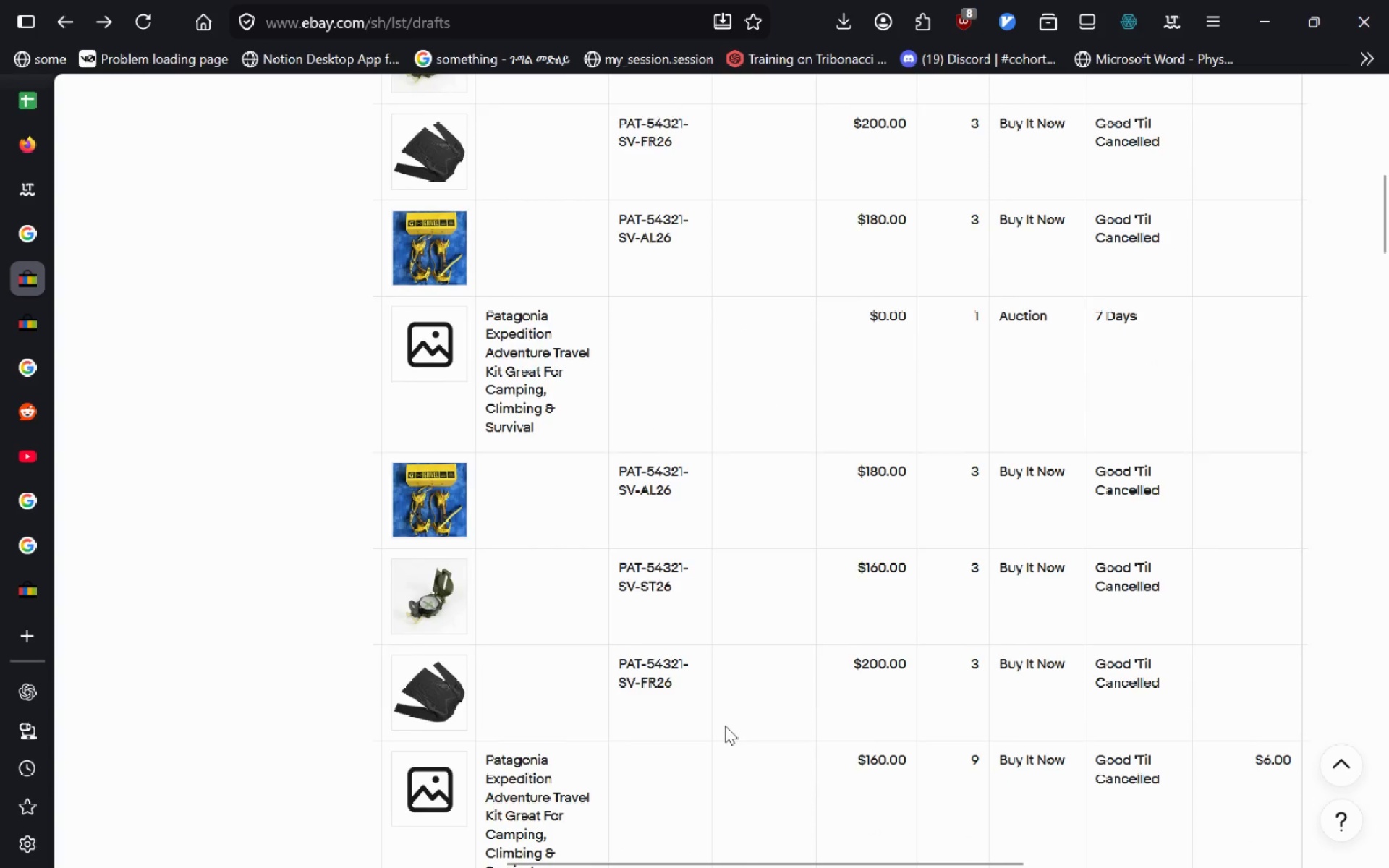 
wait(11.74)
 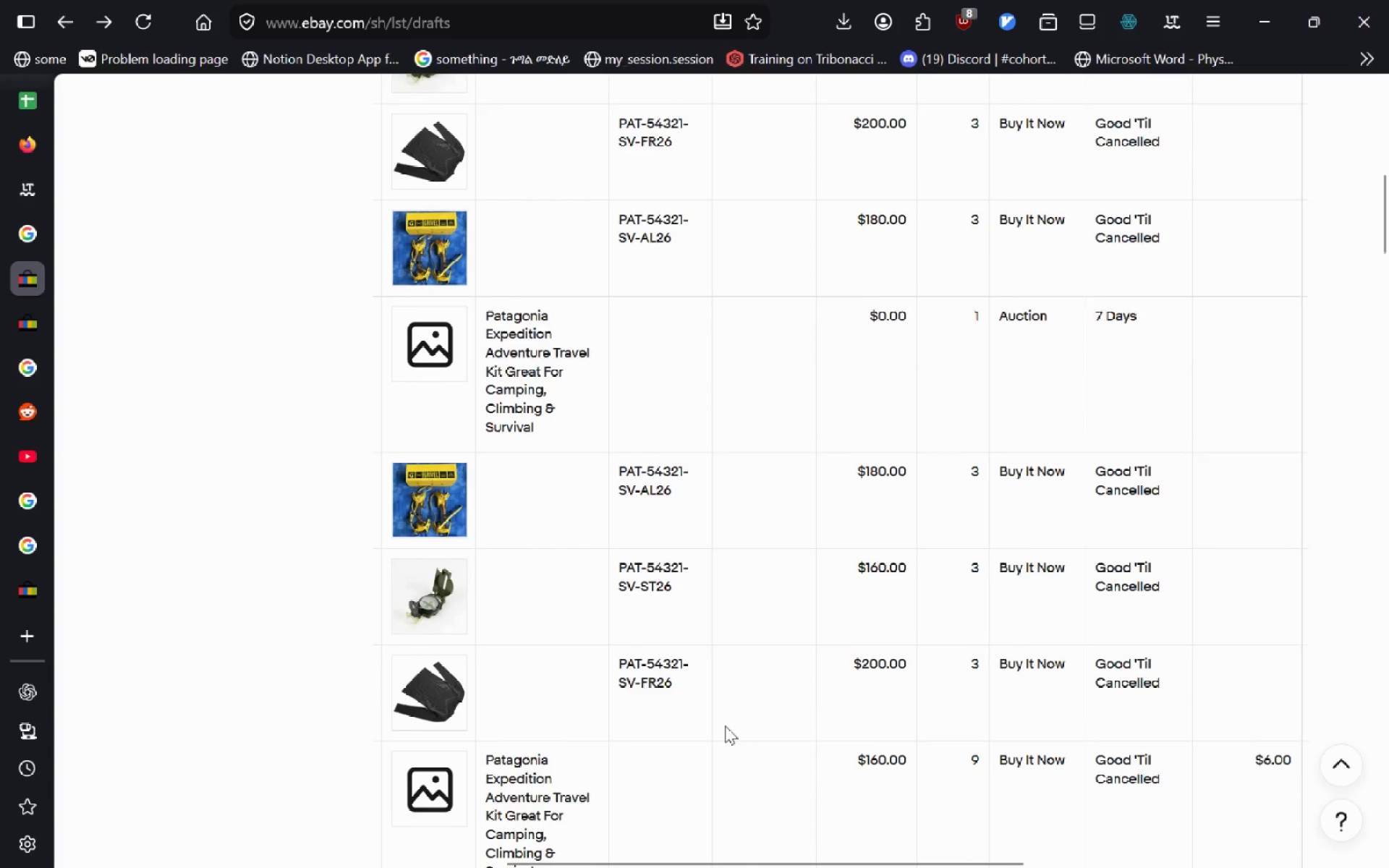 
left_click([470, 377])
 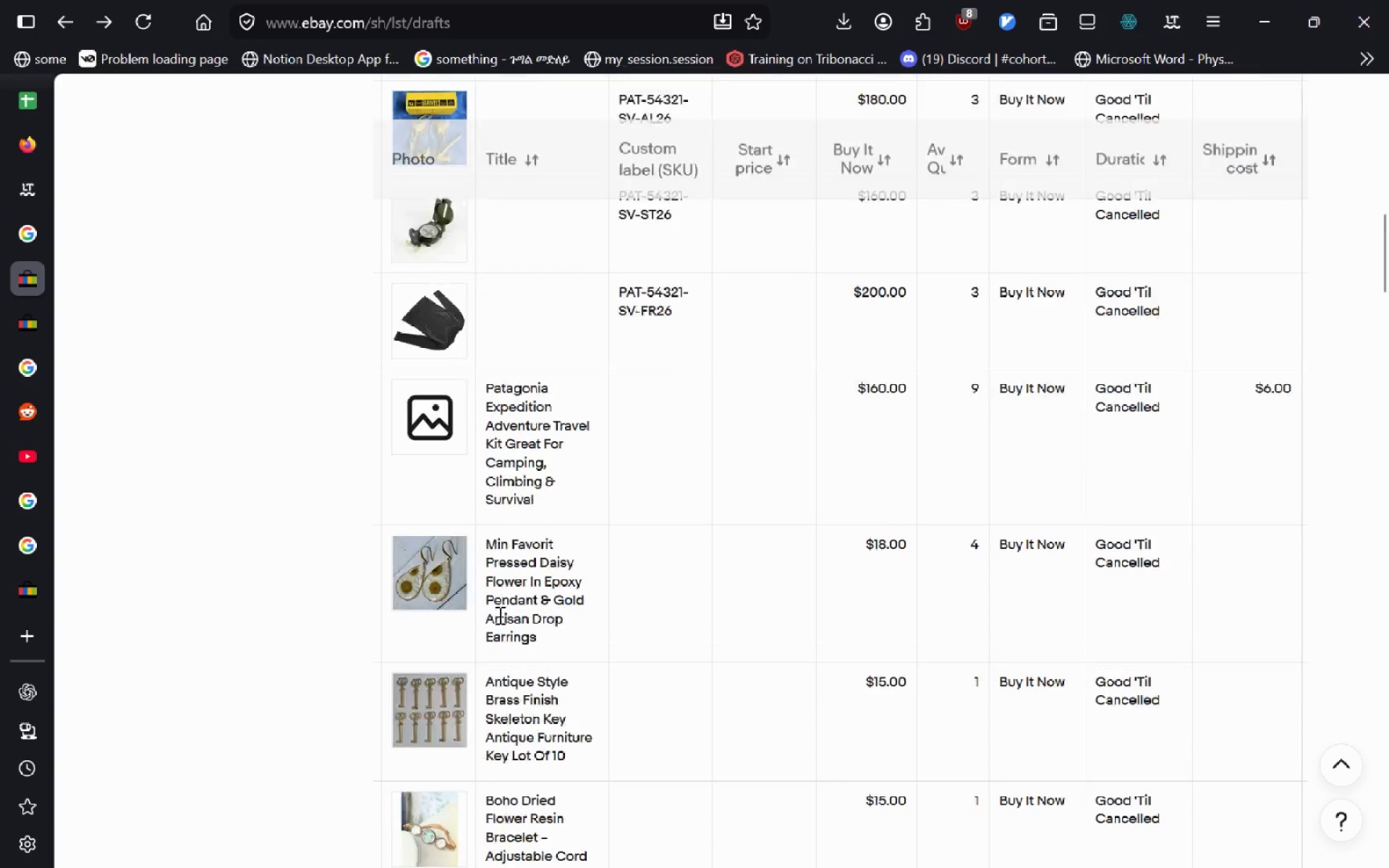 
mouse_move([781, 529])
 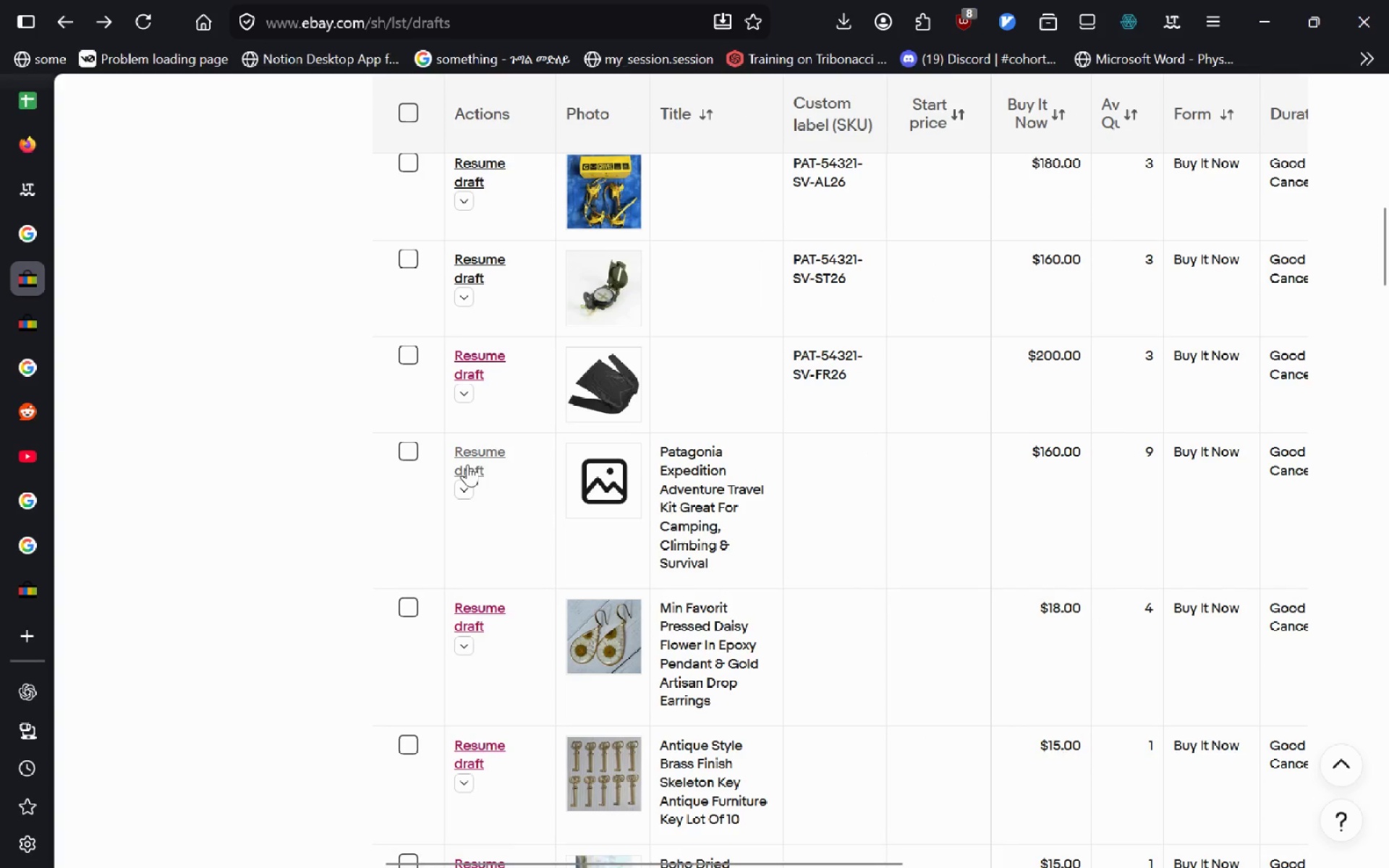 
left_click([467, 464])
 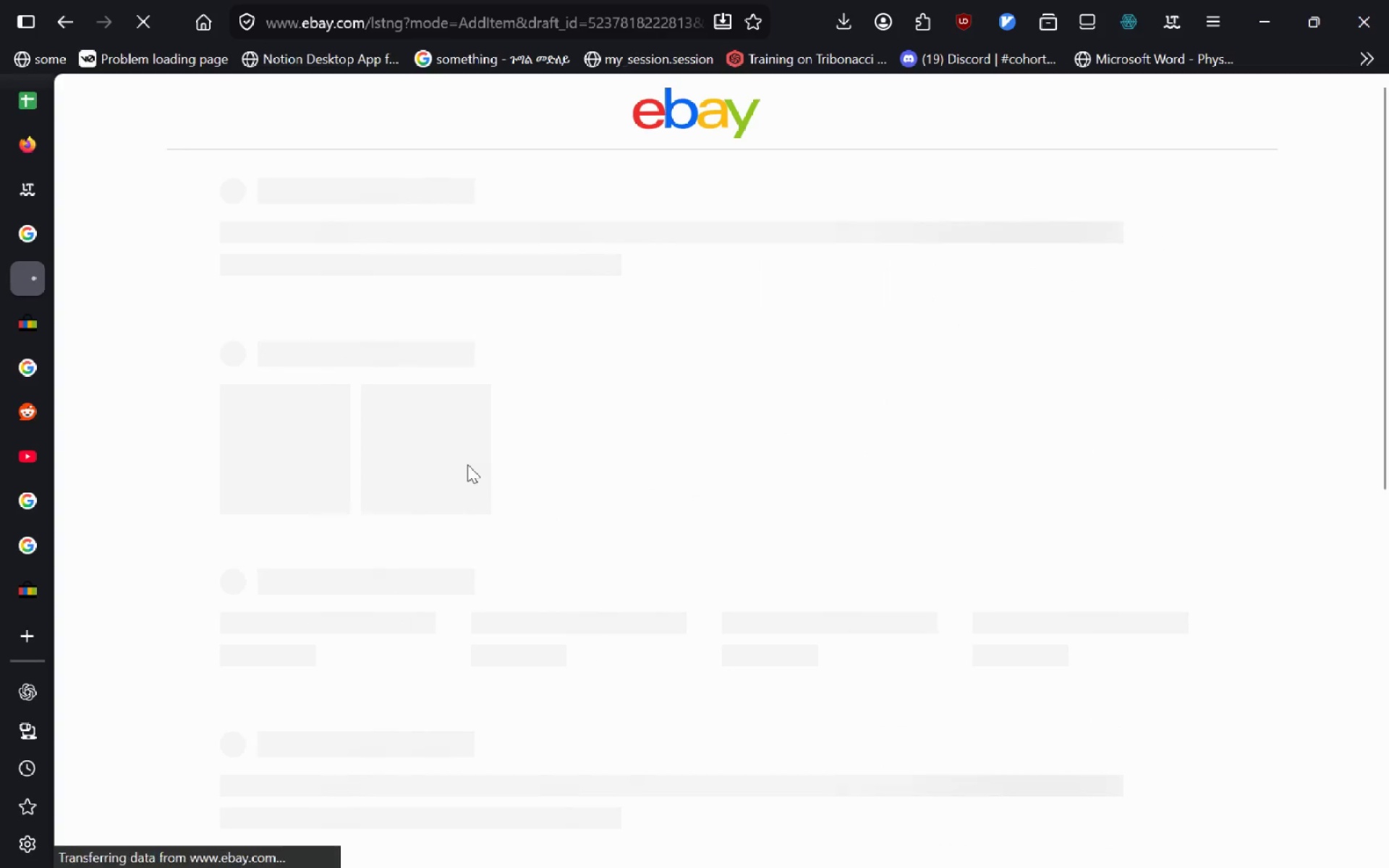 
key(Alt+AltLeft)
 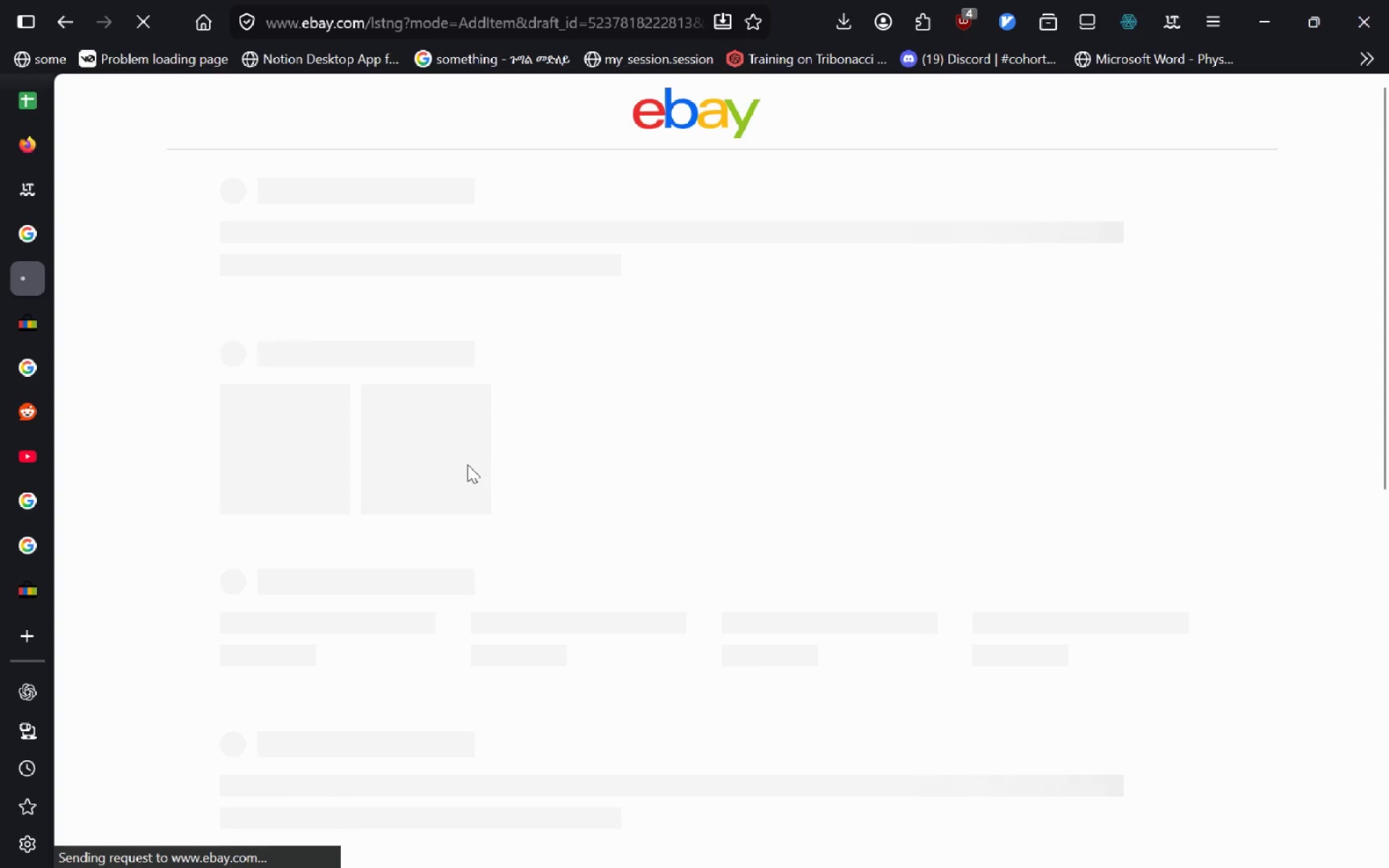 
key(Alt+Tab)